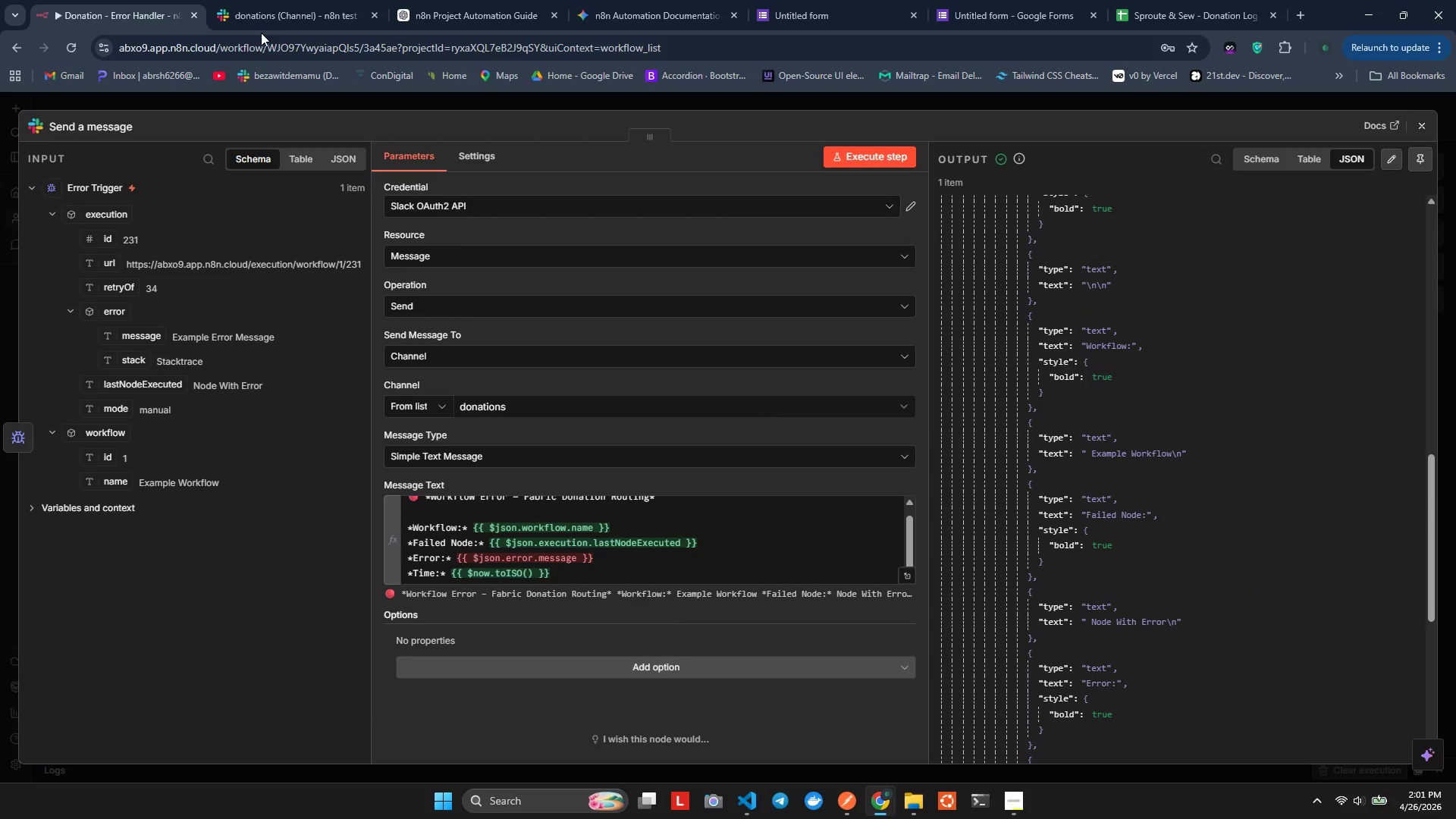 
left_click([257, 7])
 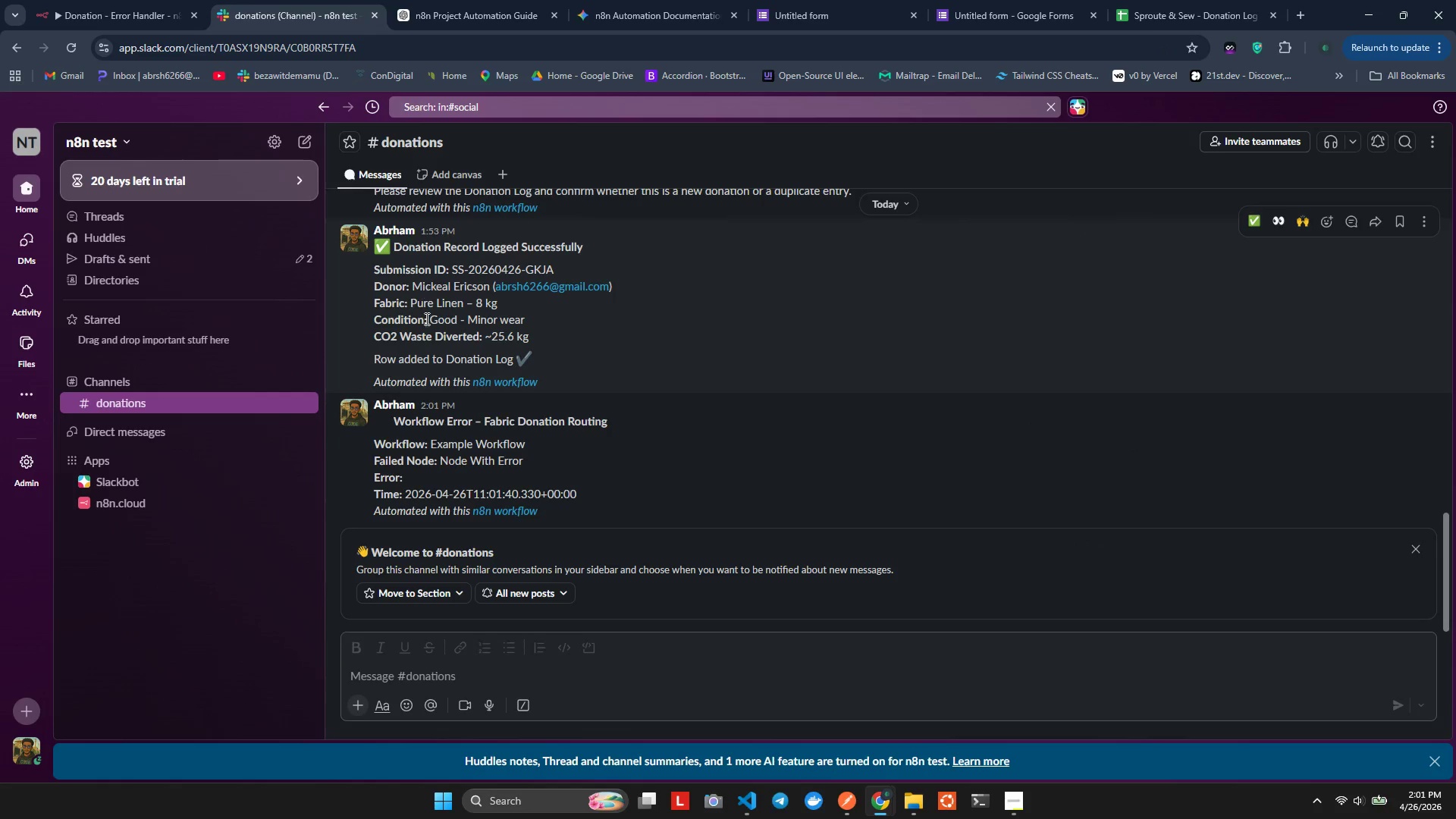 
scroll: coordinate [449, 426], scroll_direction: down, amount: 2.0
 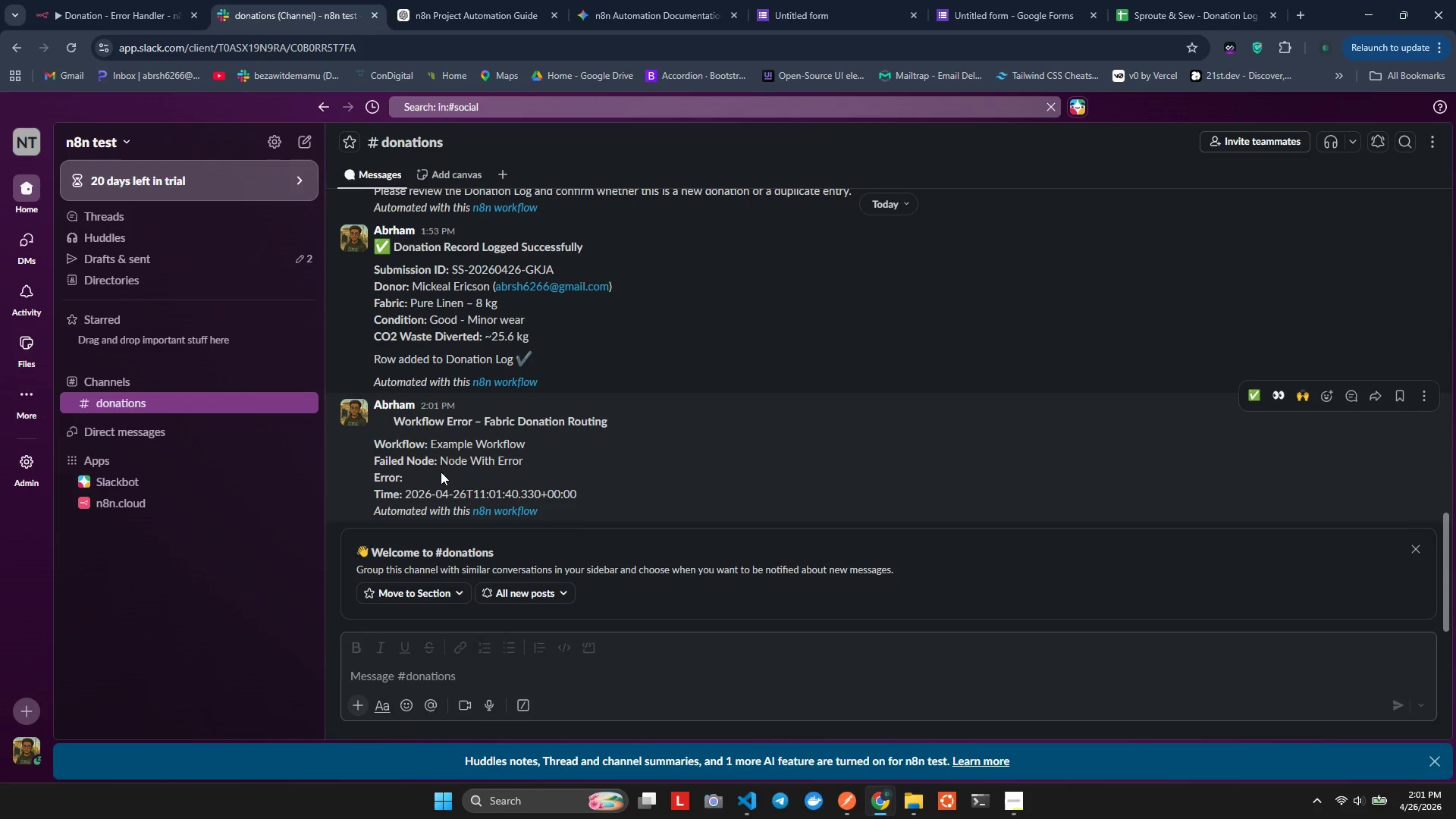 
key(Alt+AltLeft)
 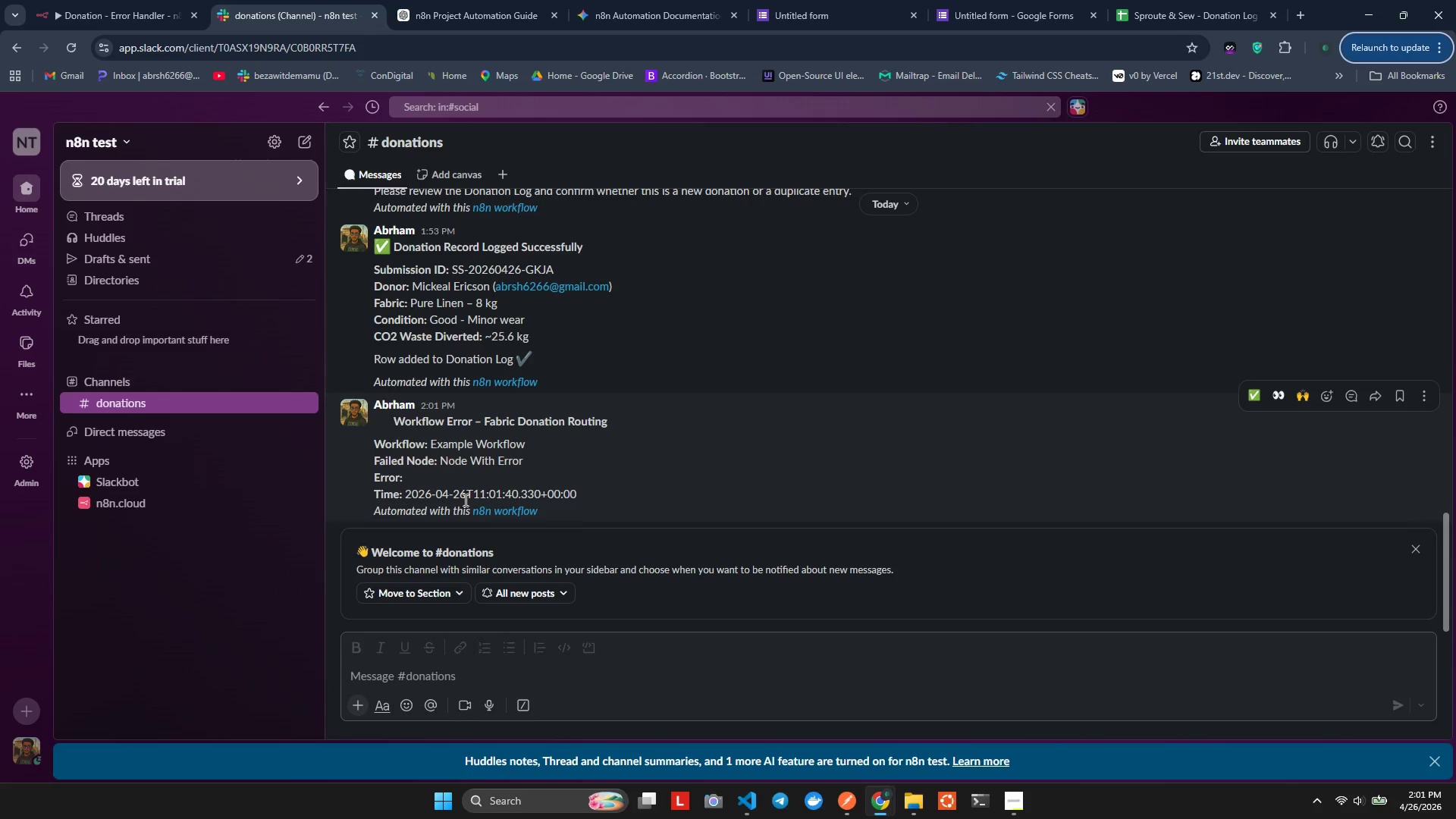 
key(Alt+AltLeft)
 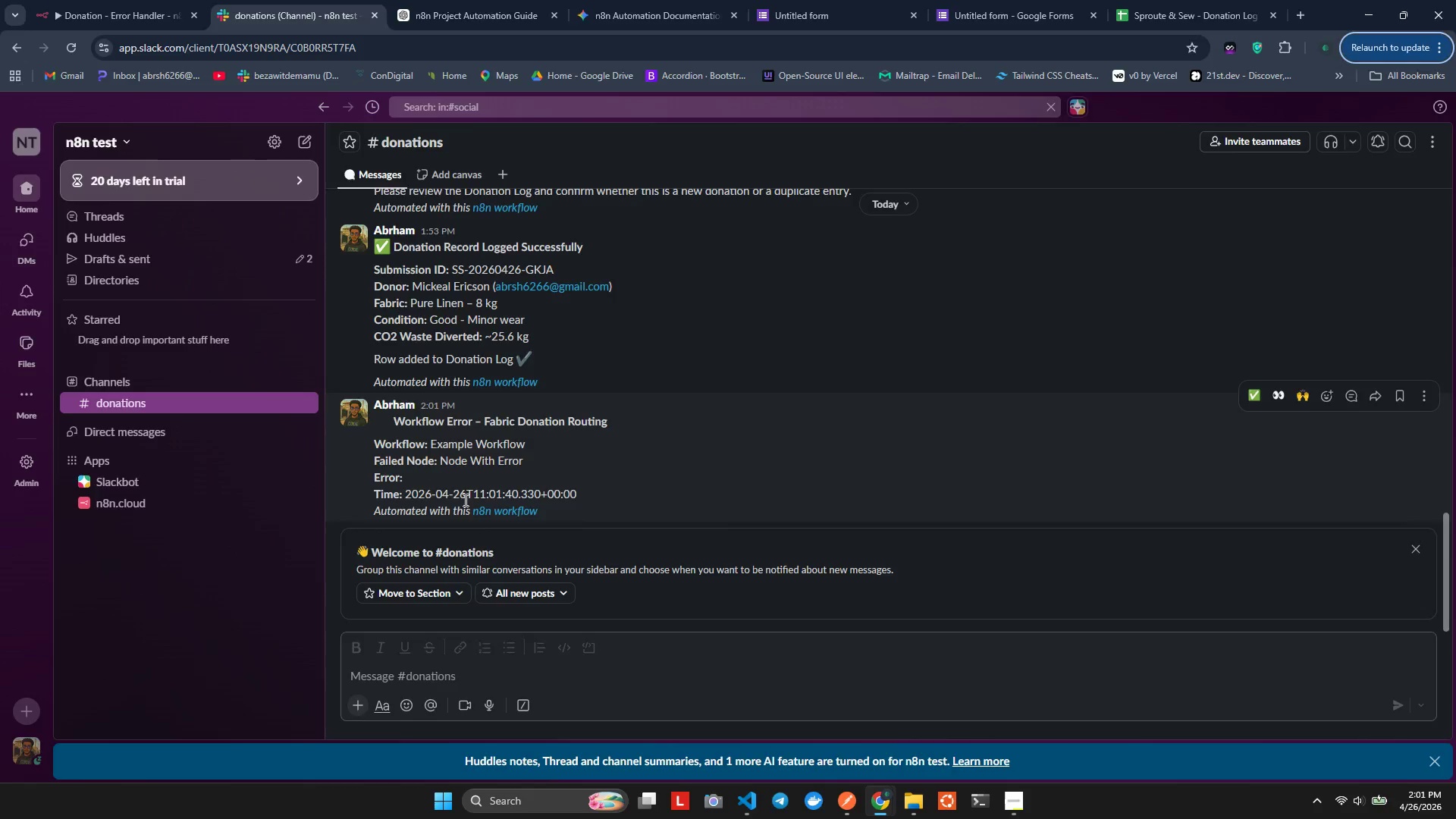 
key(Alt+Tab)
 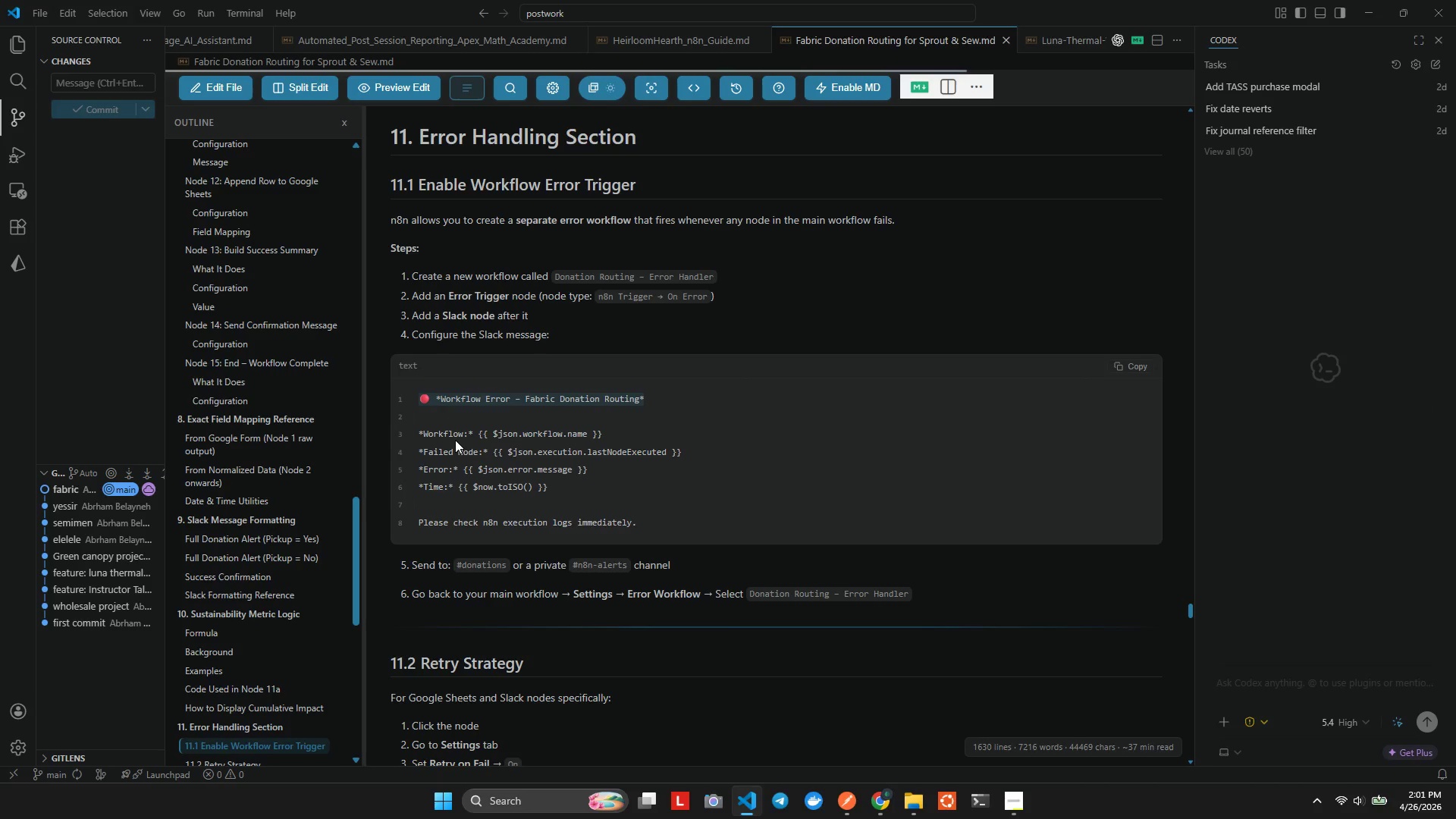 
left_click([456, 426])
 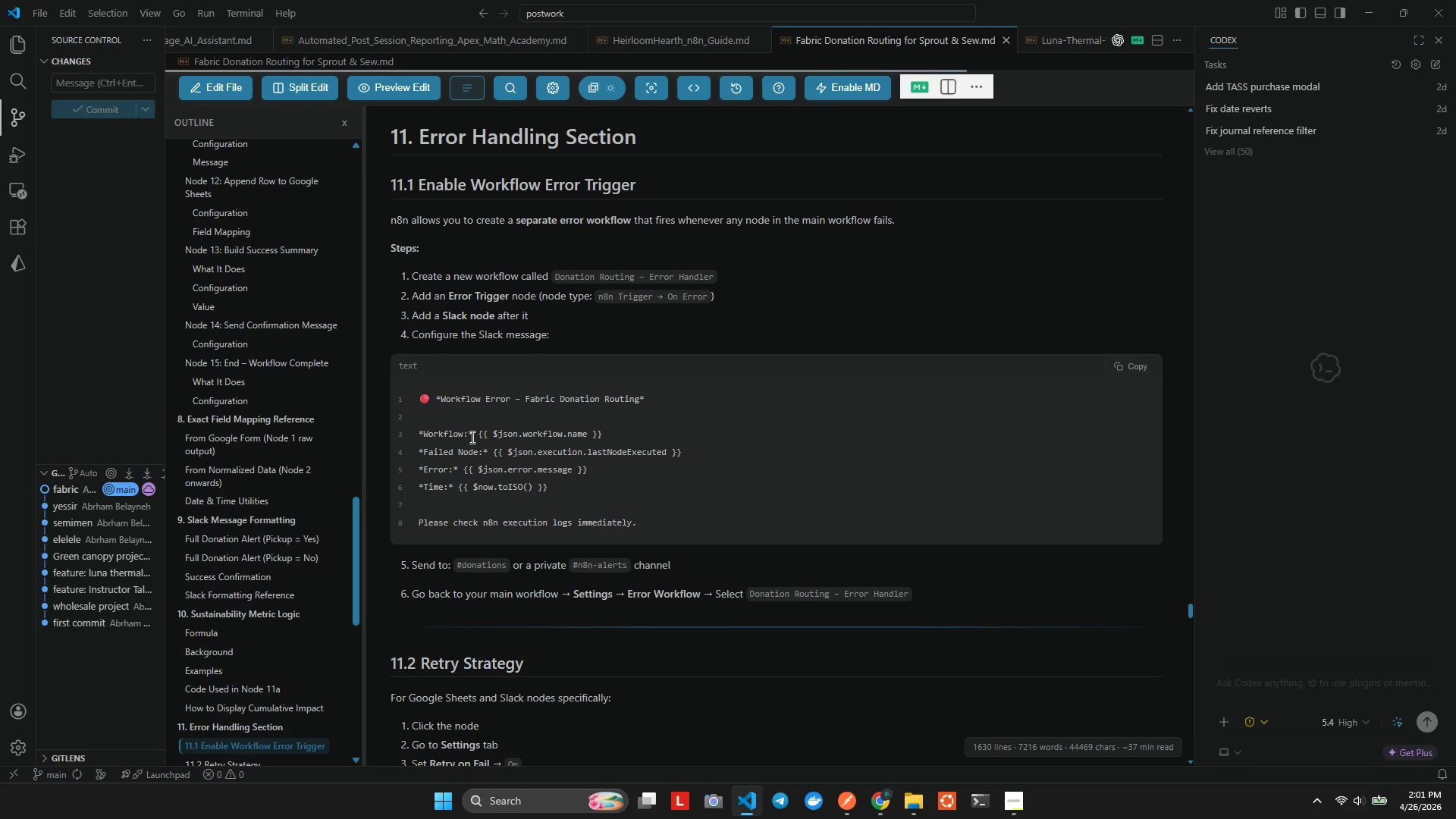 
key(Alt+AltLeft)
 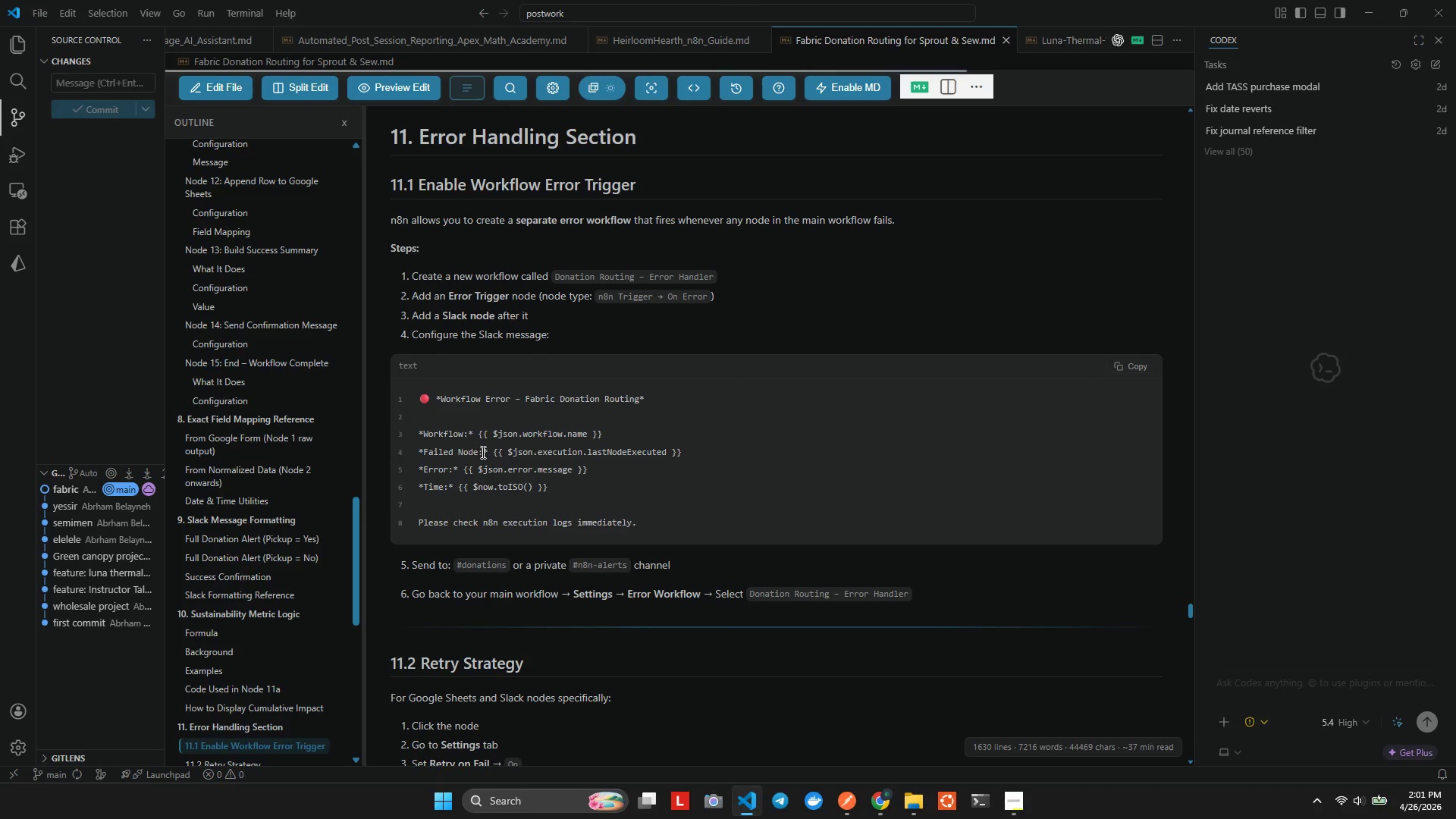 
key(Alt+Tab)
 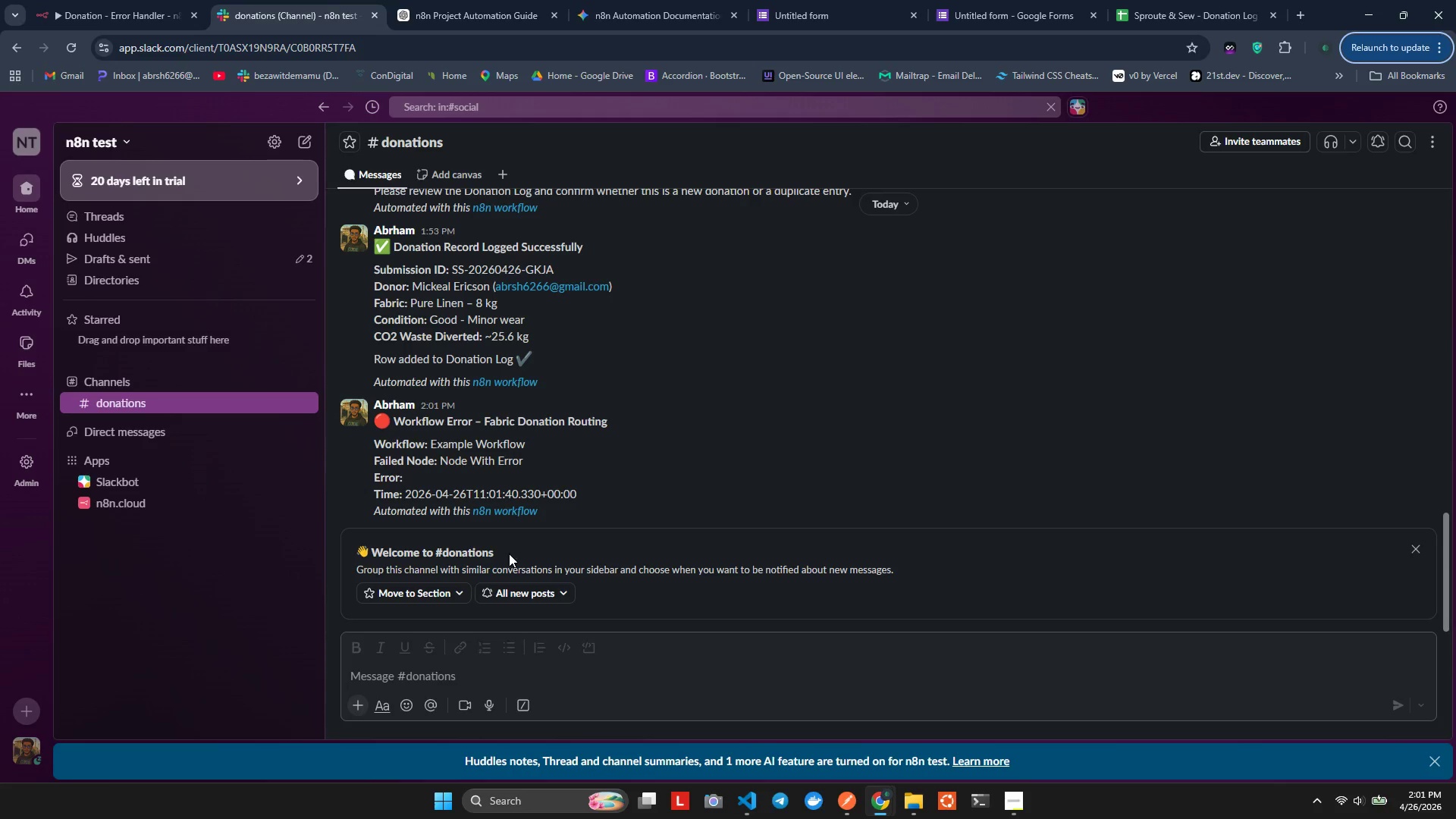 
key(Alt+AltLeft)
 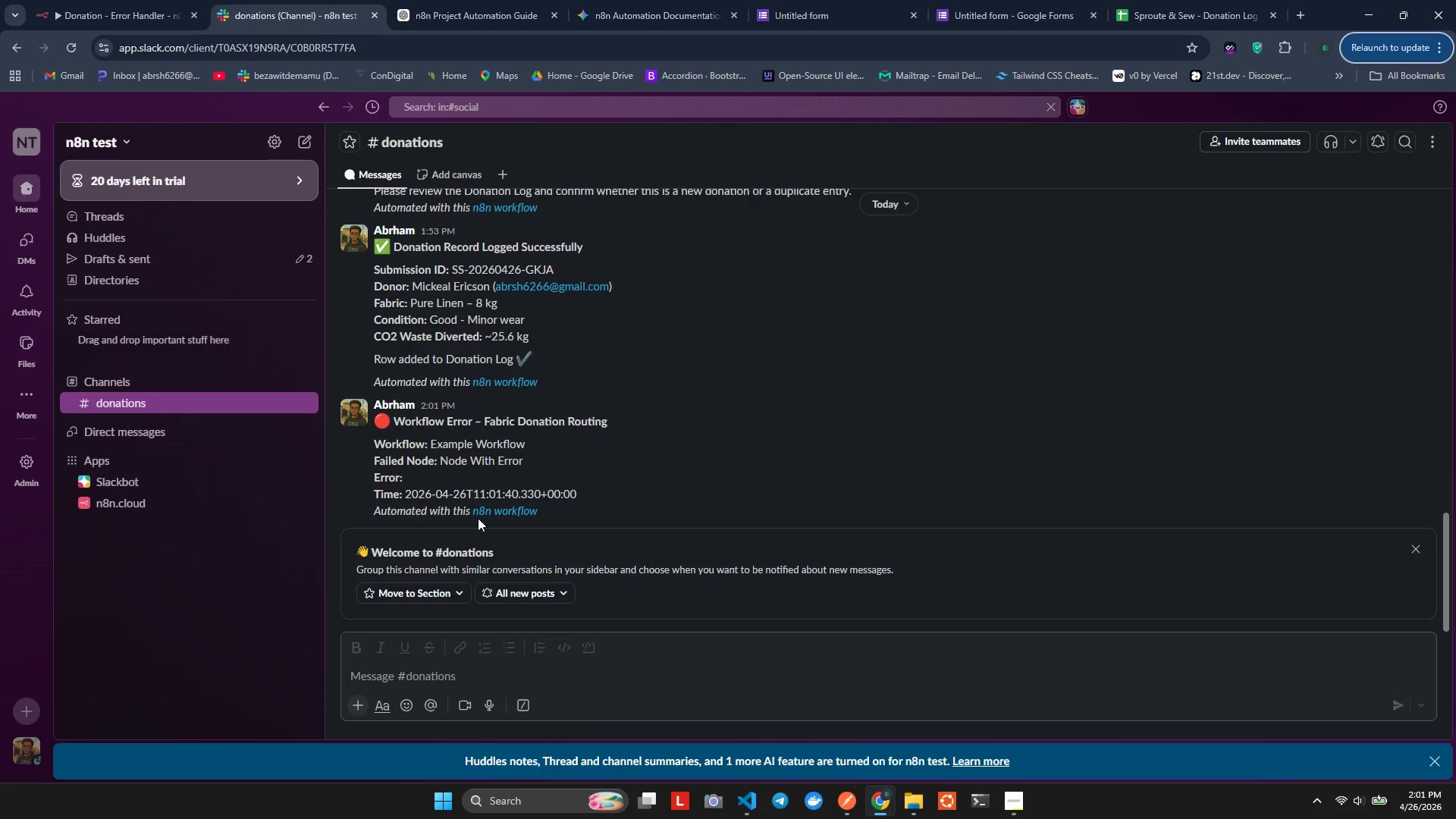 
key(Alt+Tab)
 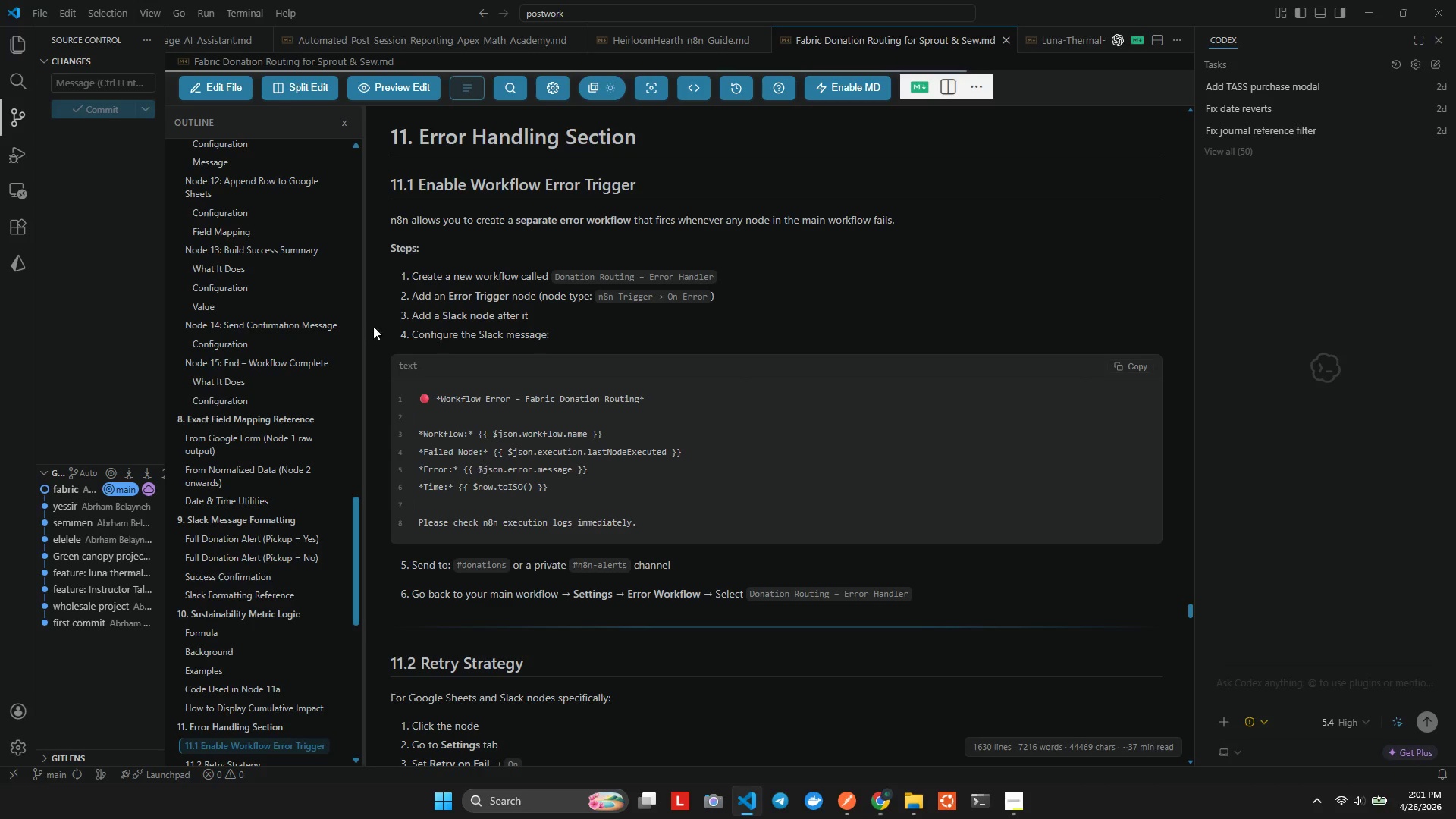 
key(Alt+AltLeft)
 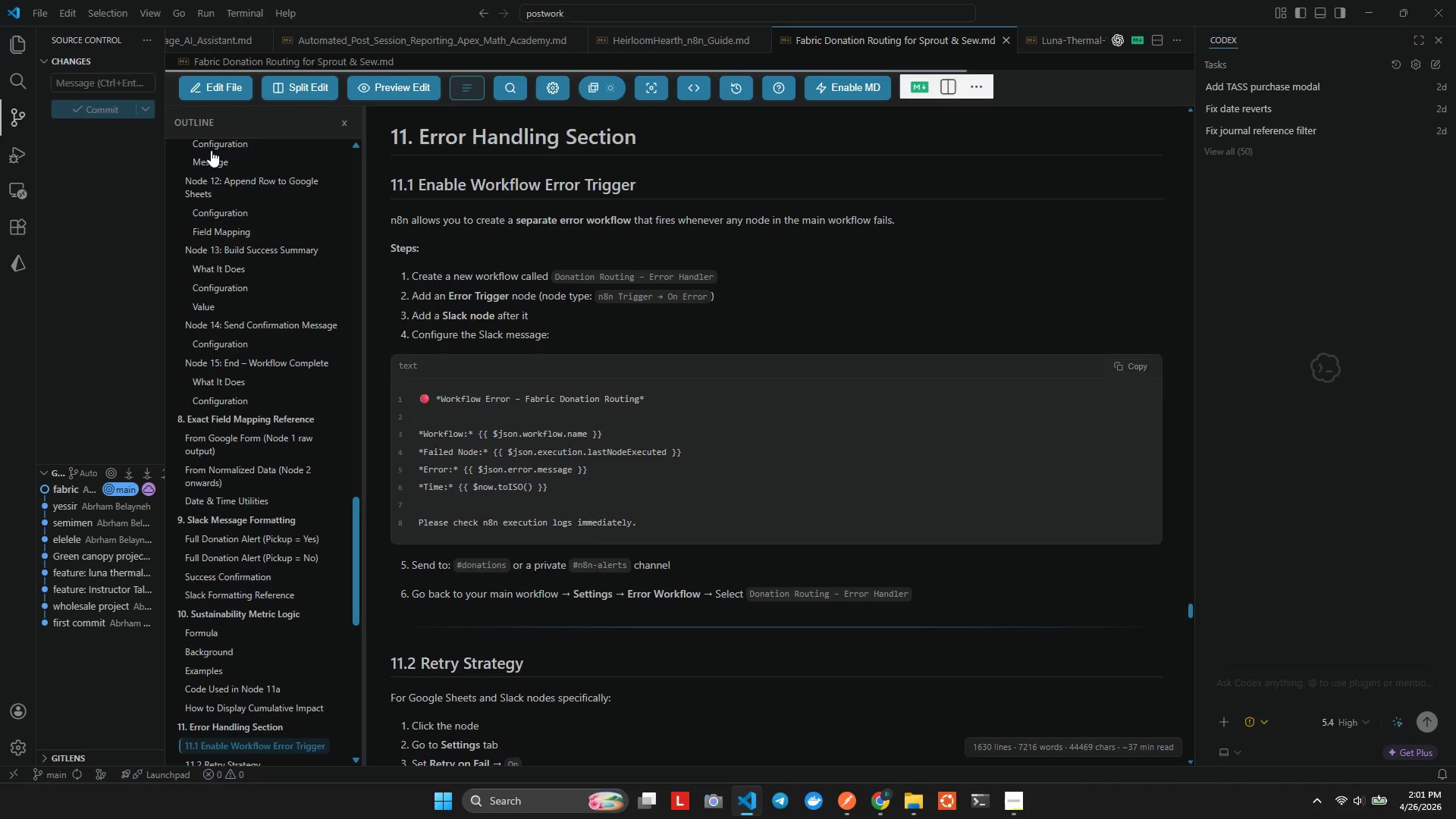 
key(Alt+Tab)
 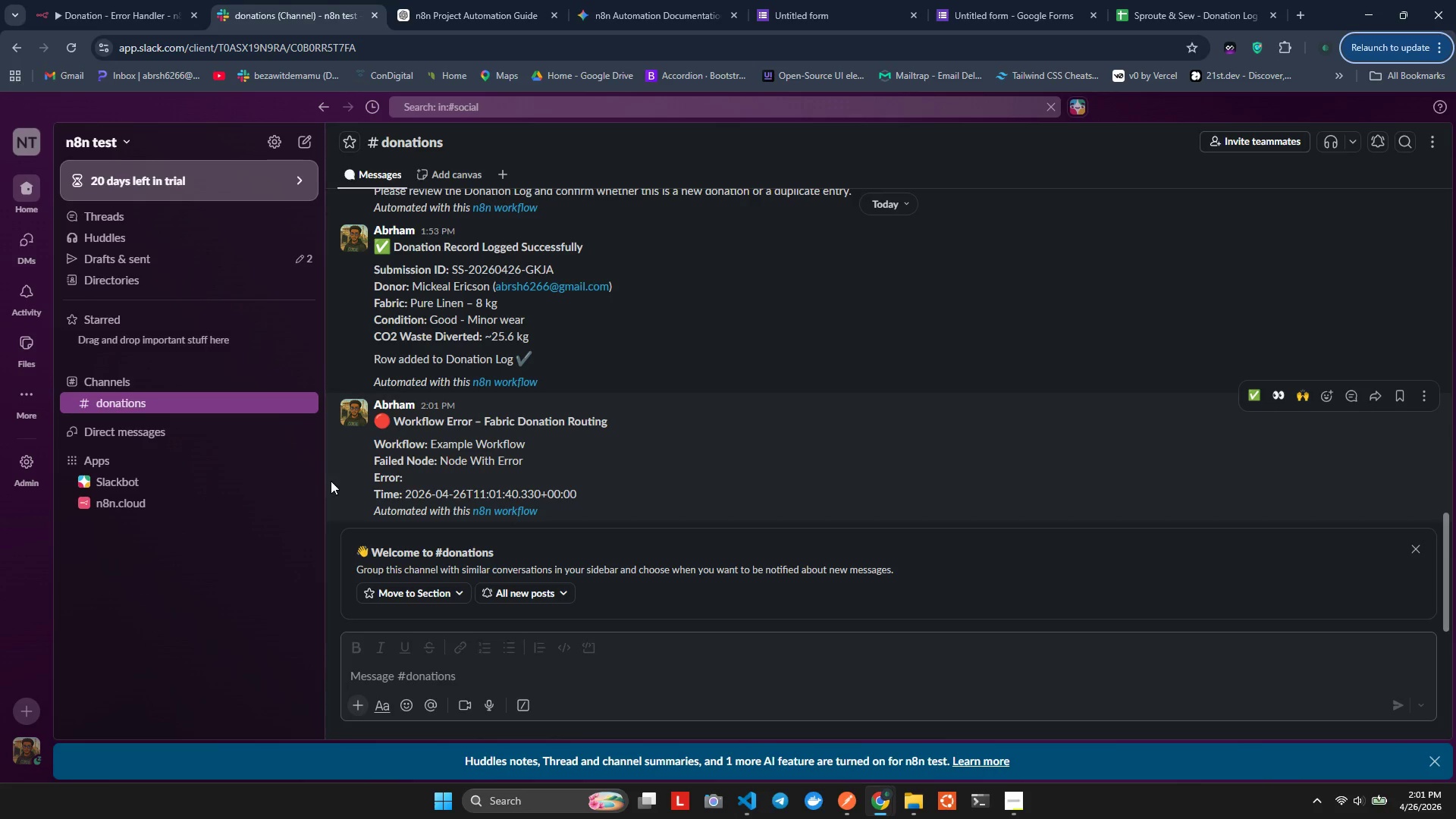 
left_click([117, 0])
 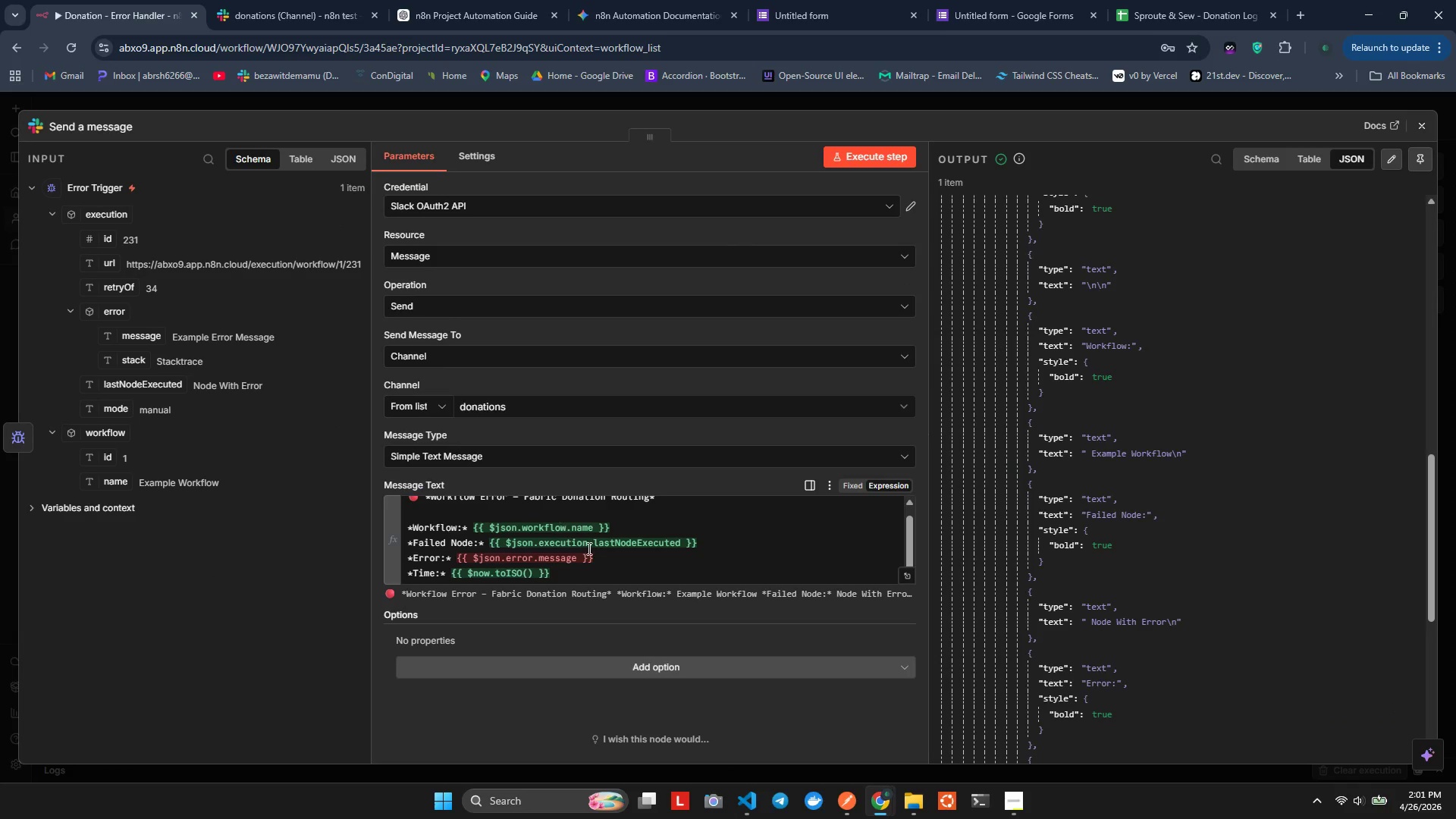 
scroll: coordinate [696, 572], scroll_direction: down, amount: 3.0
 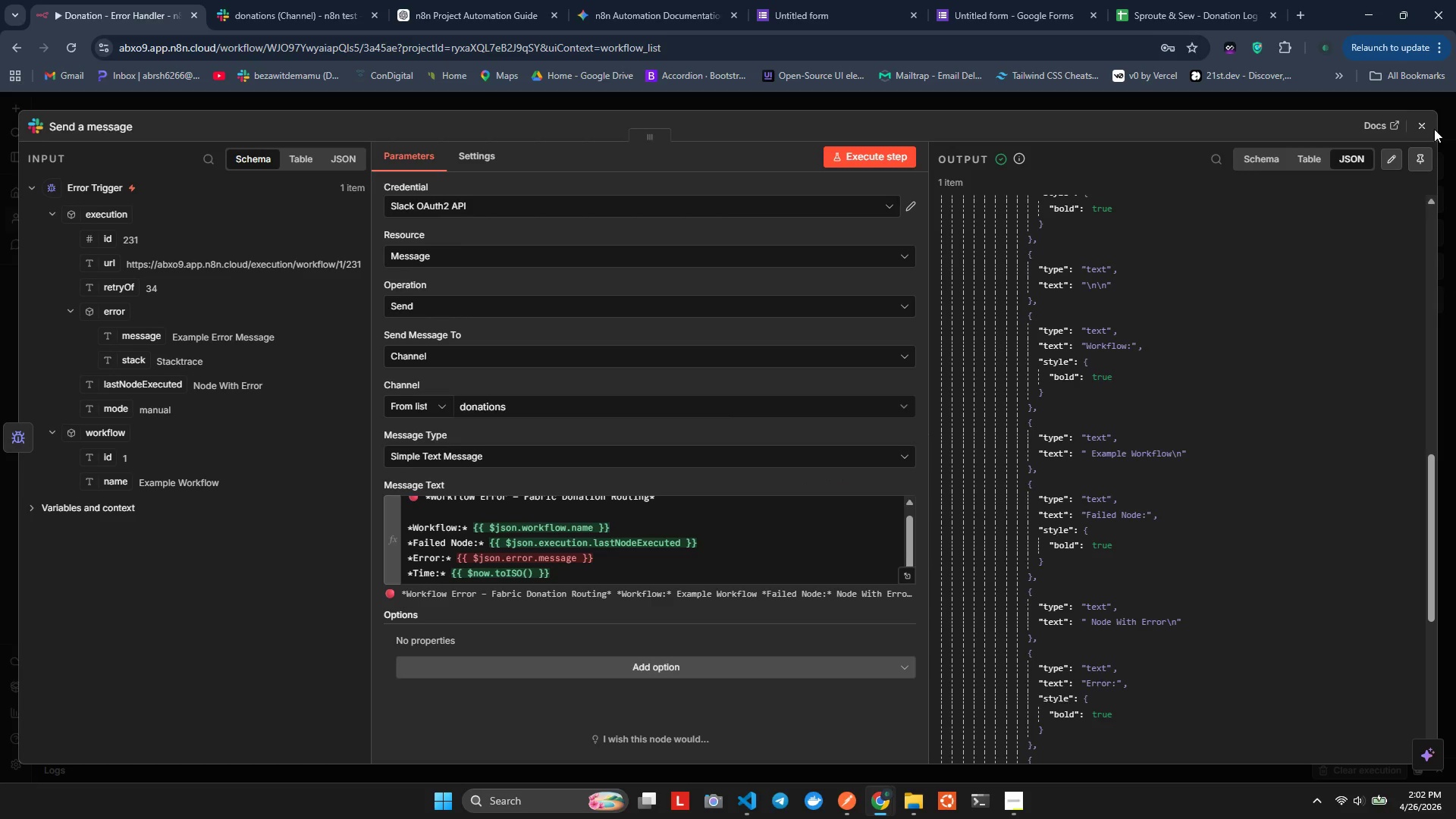 
wait(12.58)
 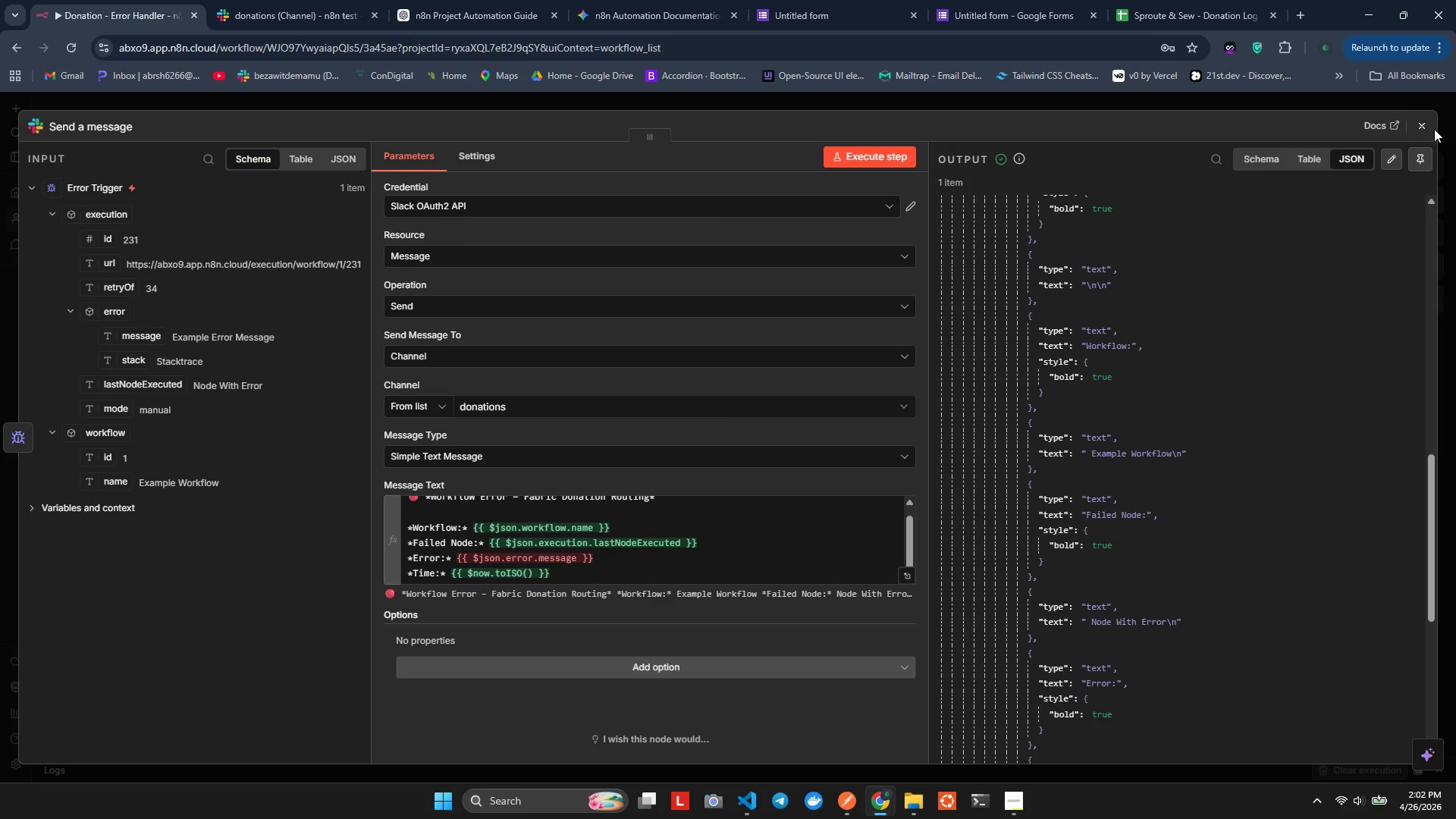 
left_click([1421, 118])
 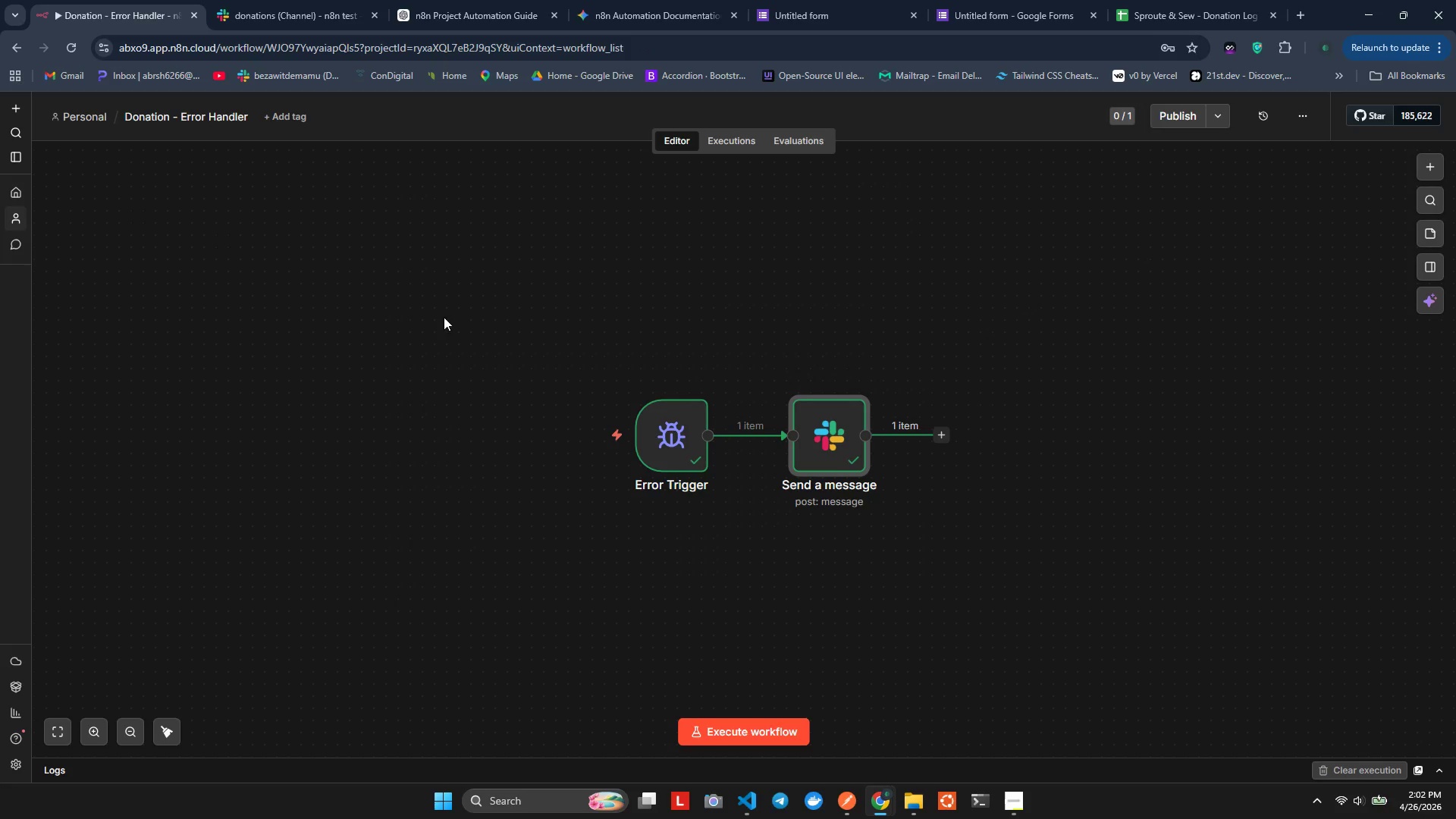 
left_click([74, 115])
 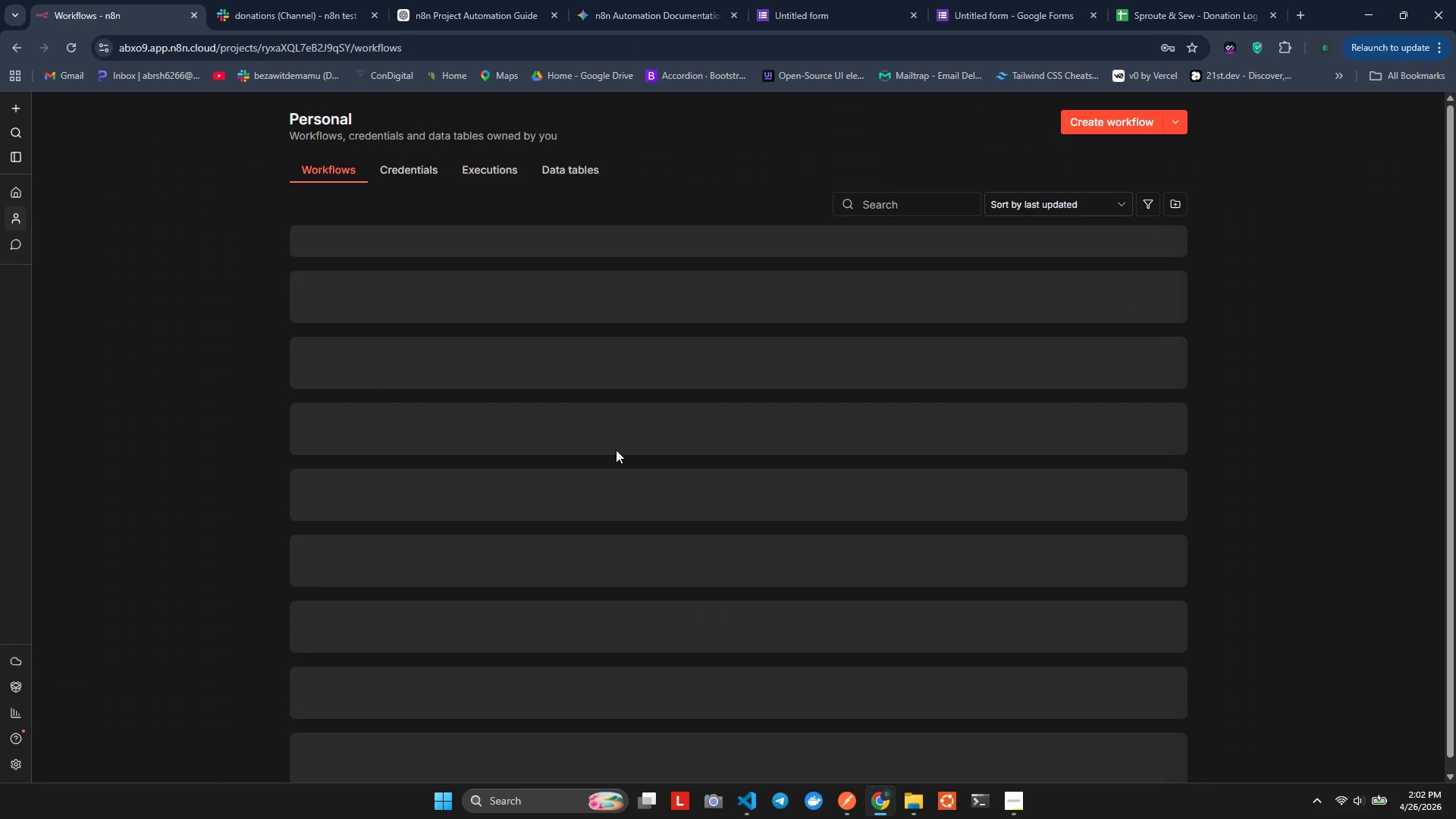 
wait(6.06)
 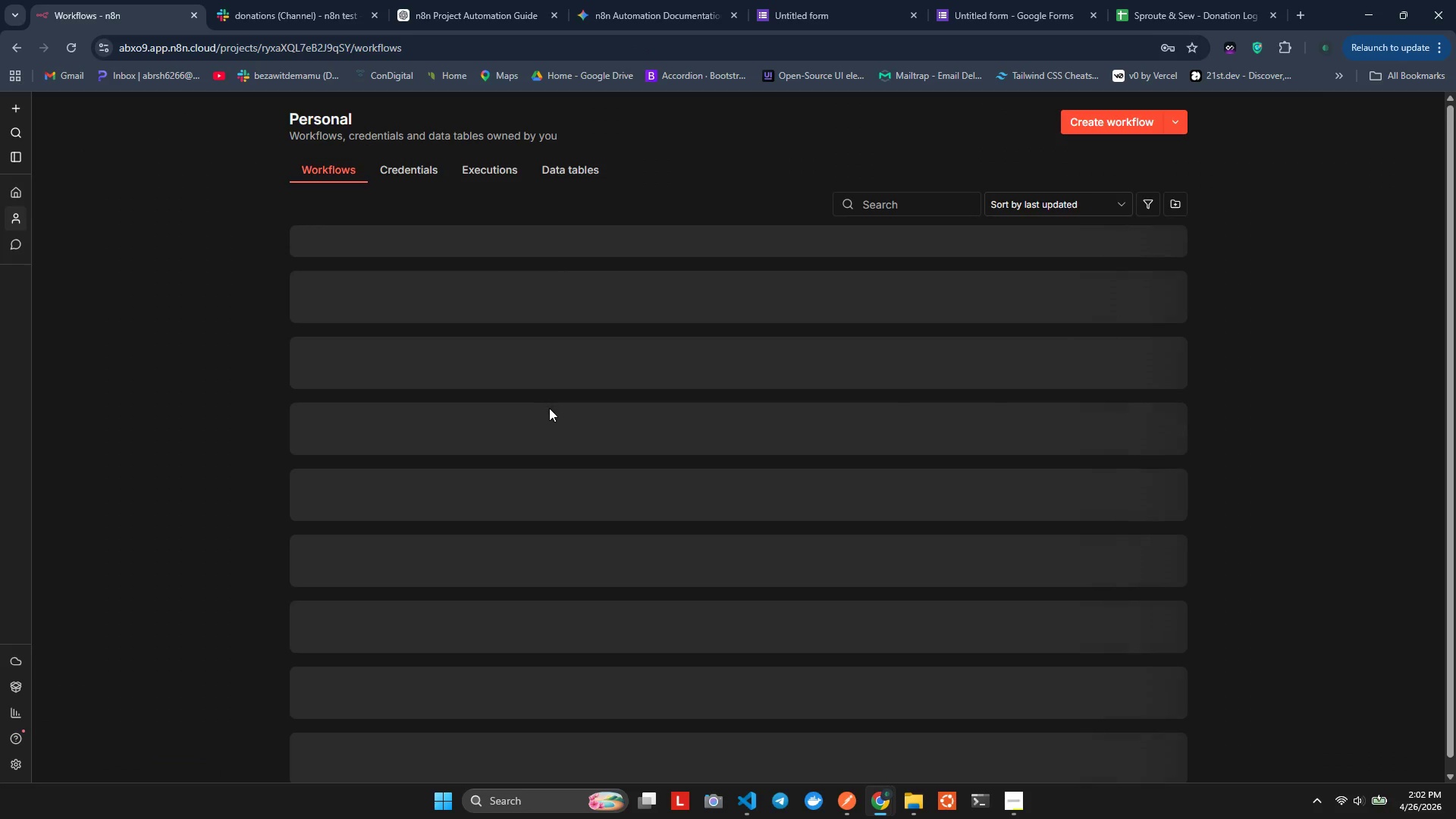 
mouse_move([468, 441])
 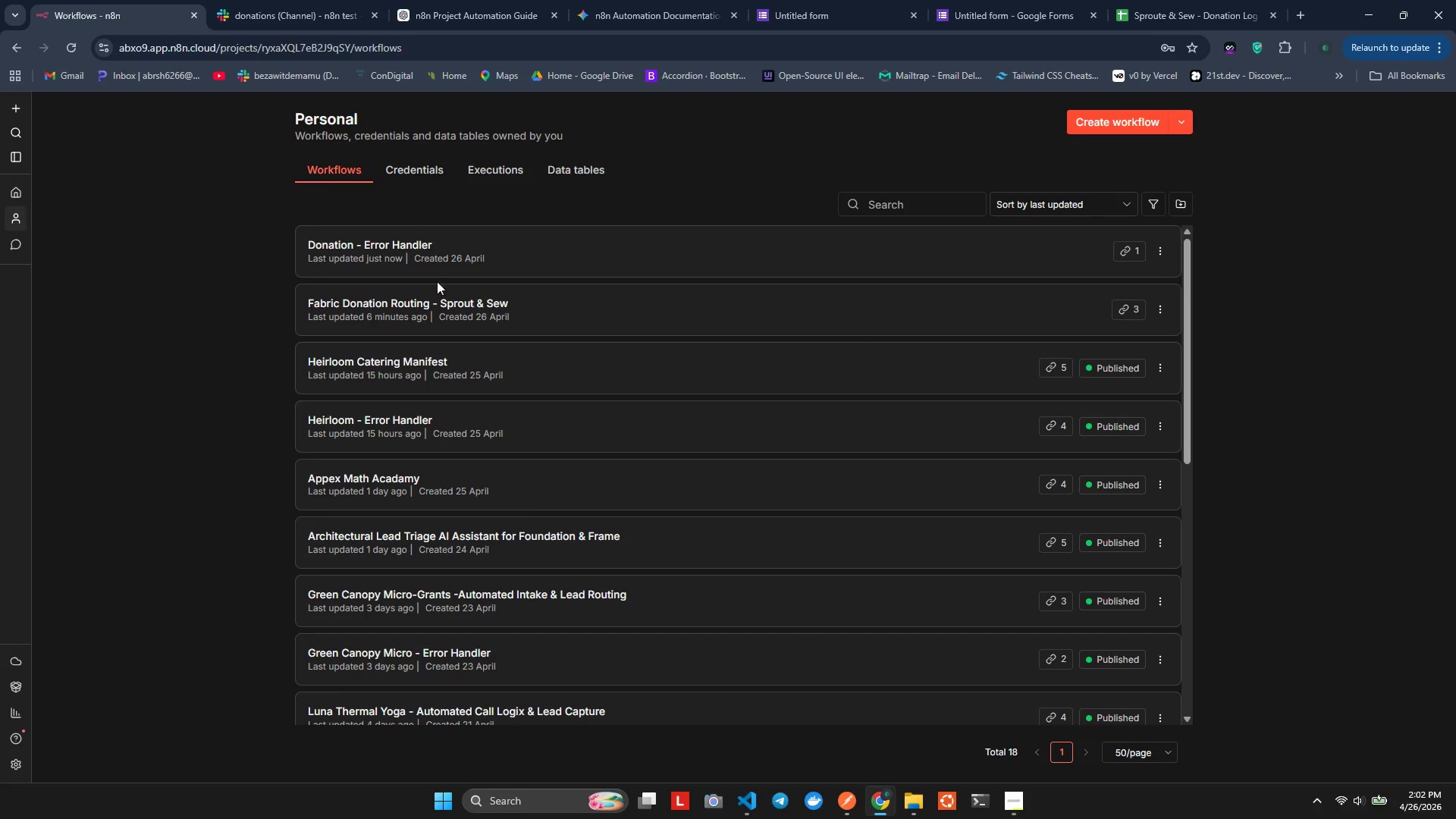 
left_click([388, 248])
 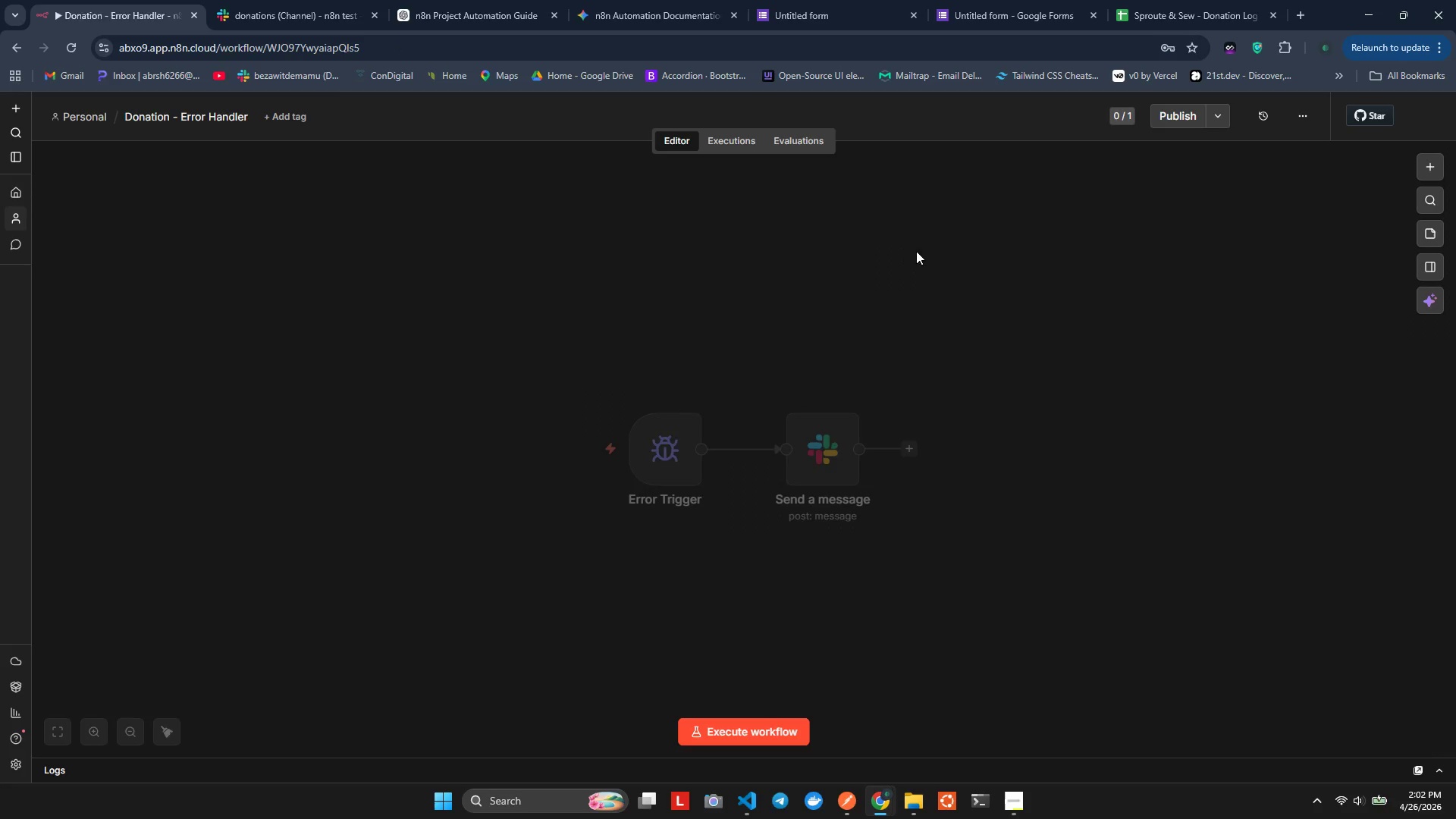 
left_click([1203, 114])
 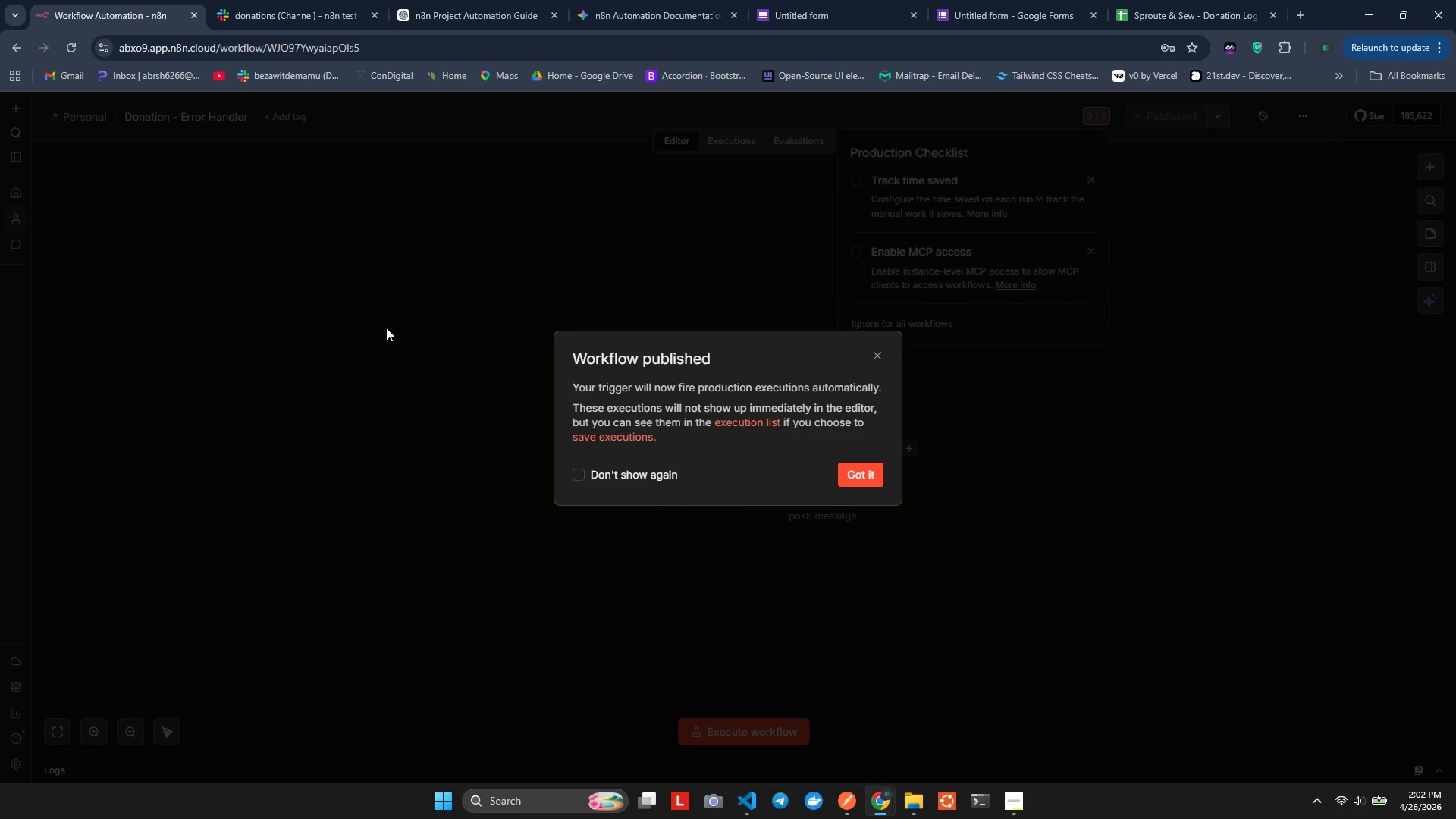 
left_click([857, 472])
 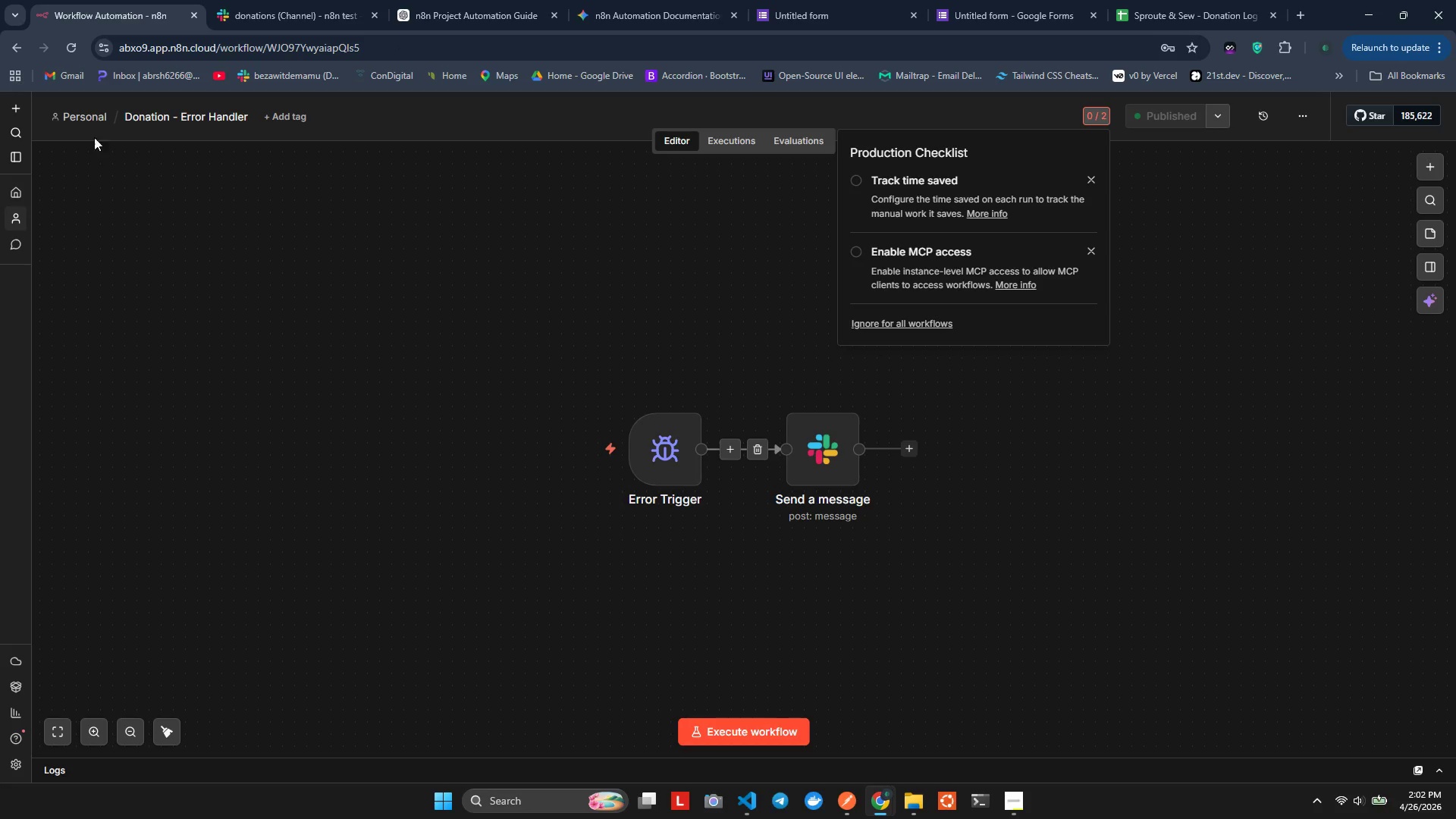 
left_click([83, 115])
 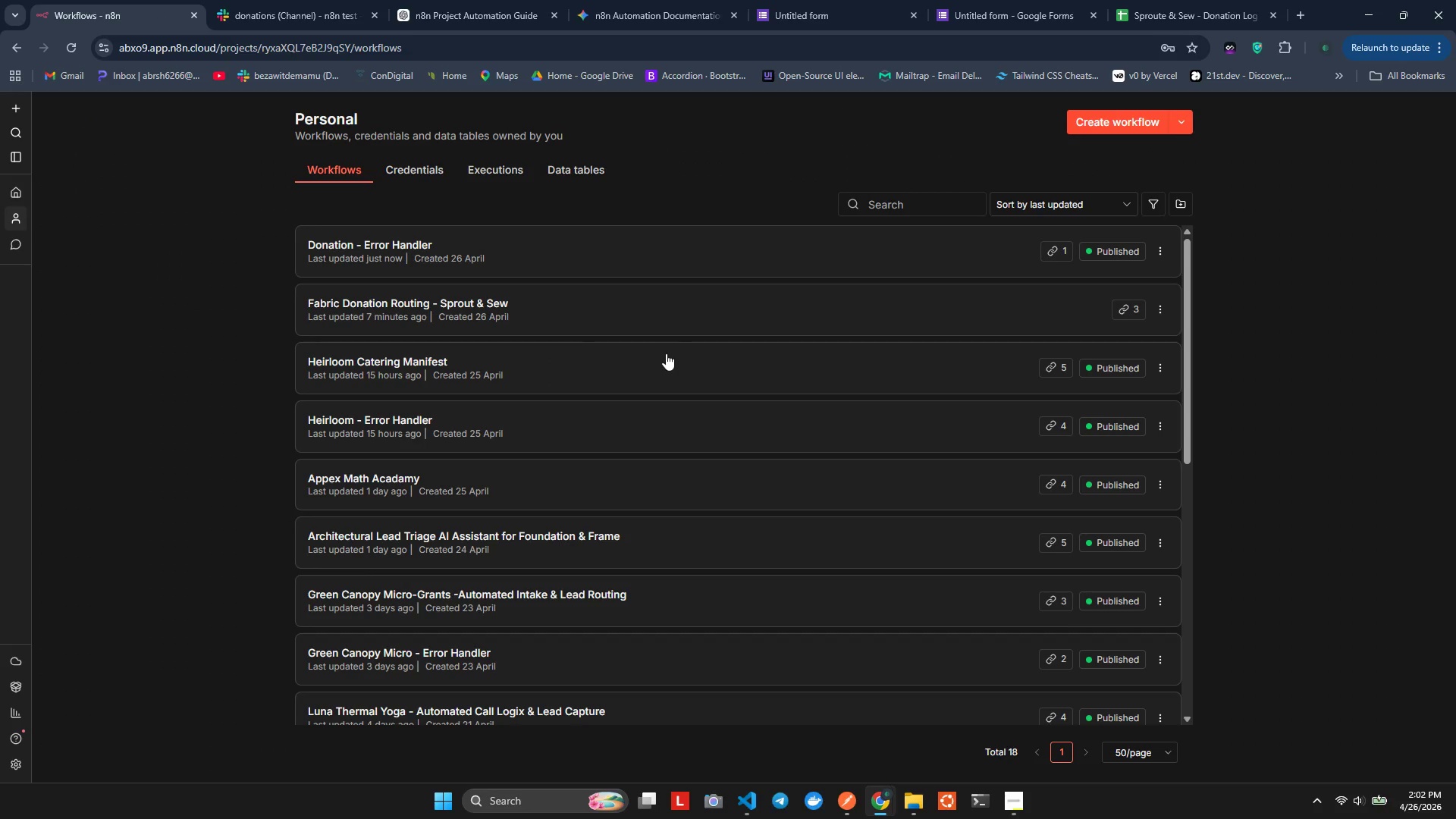 
left_click([431, 300])
 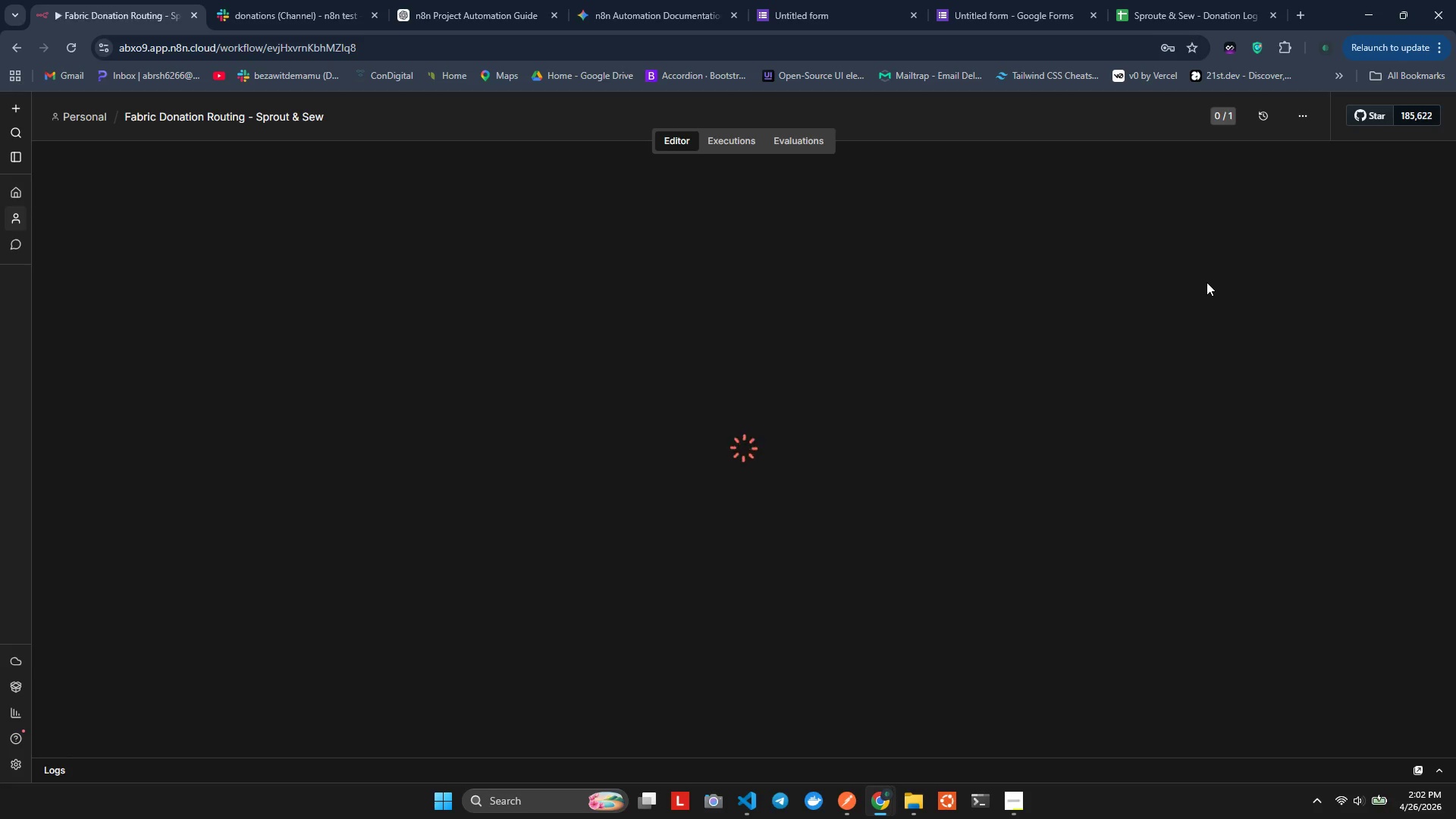 
left_click([1307, 121])
 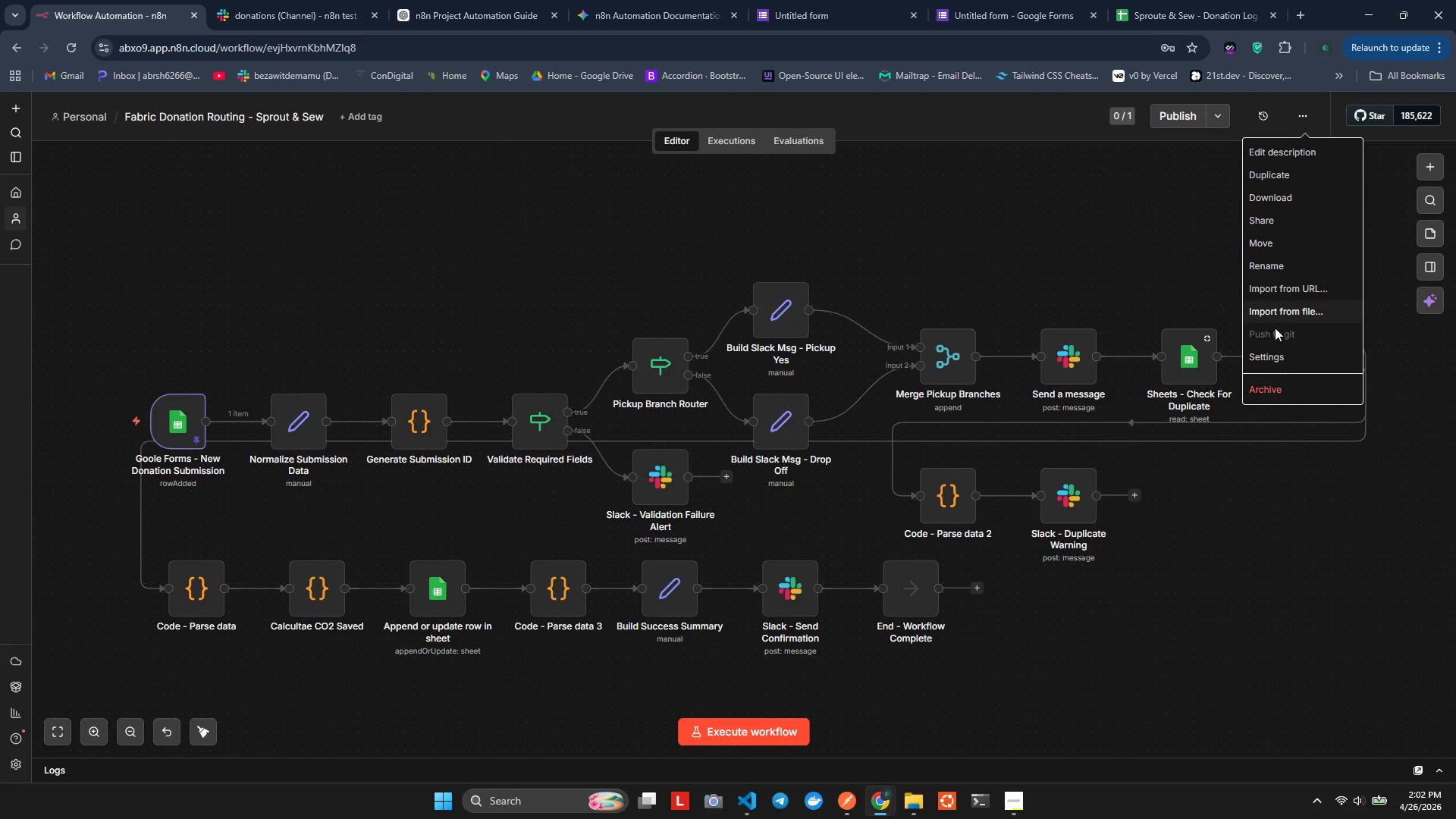 
left_click([1265, 358])
 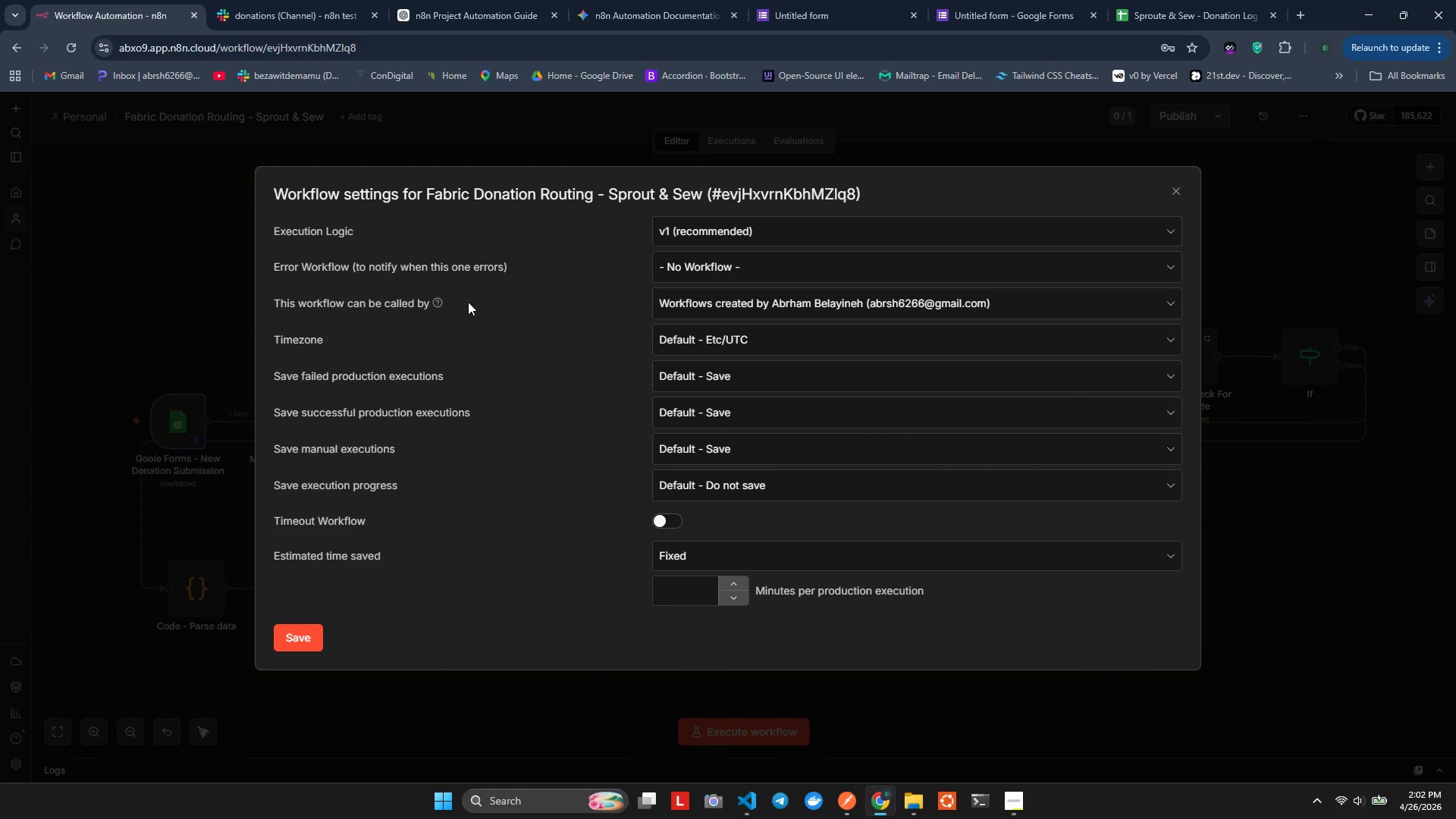 
left_click([701, 275])
 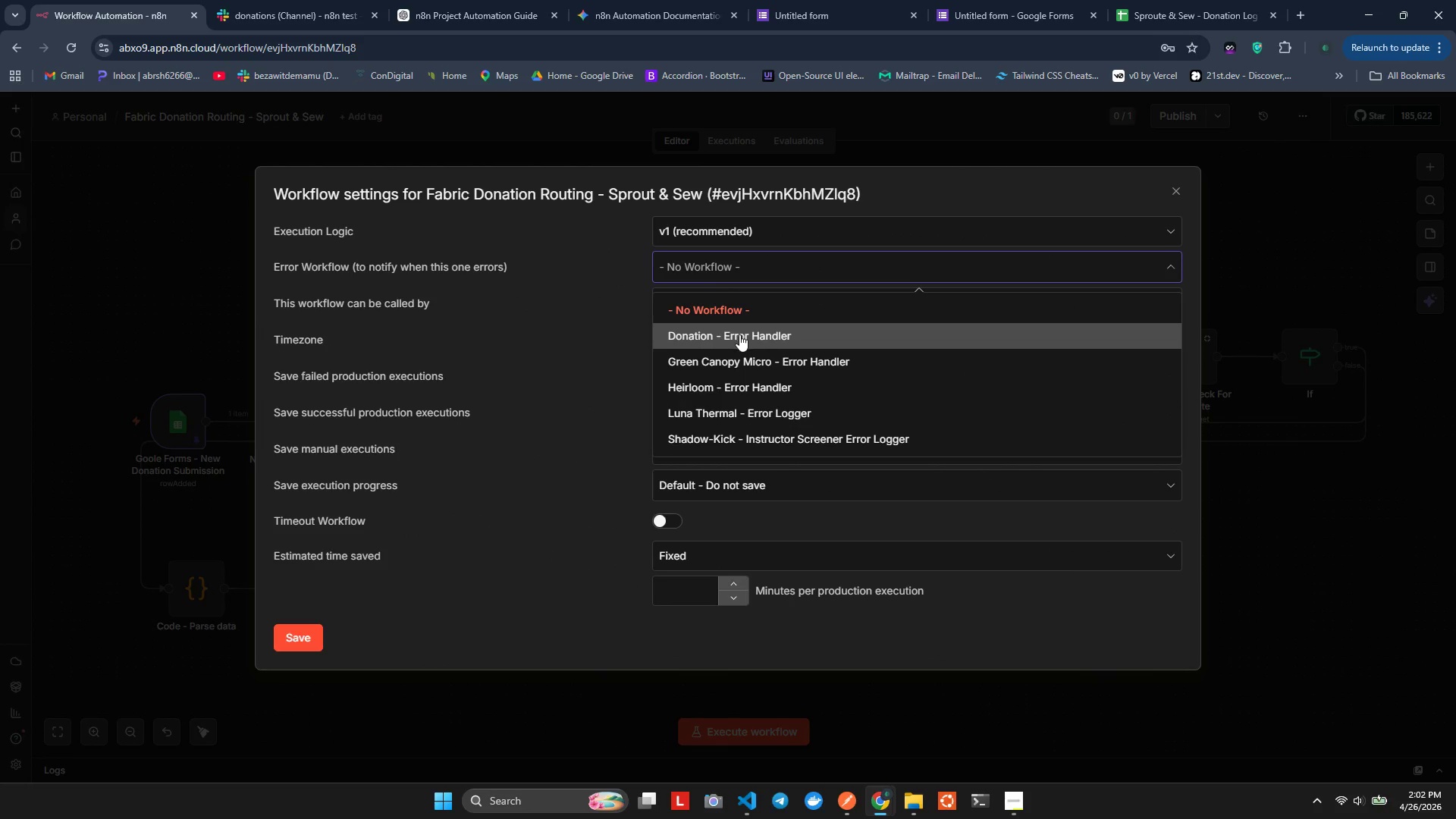 
left_click([742, 340])
 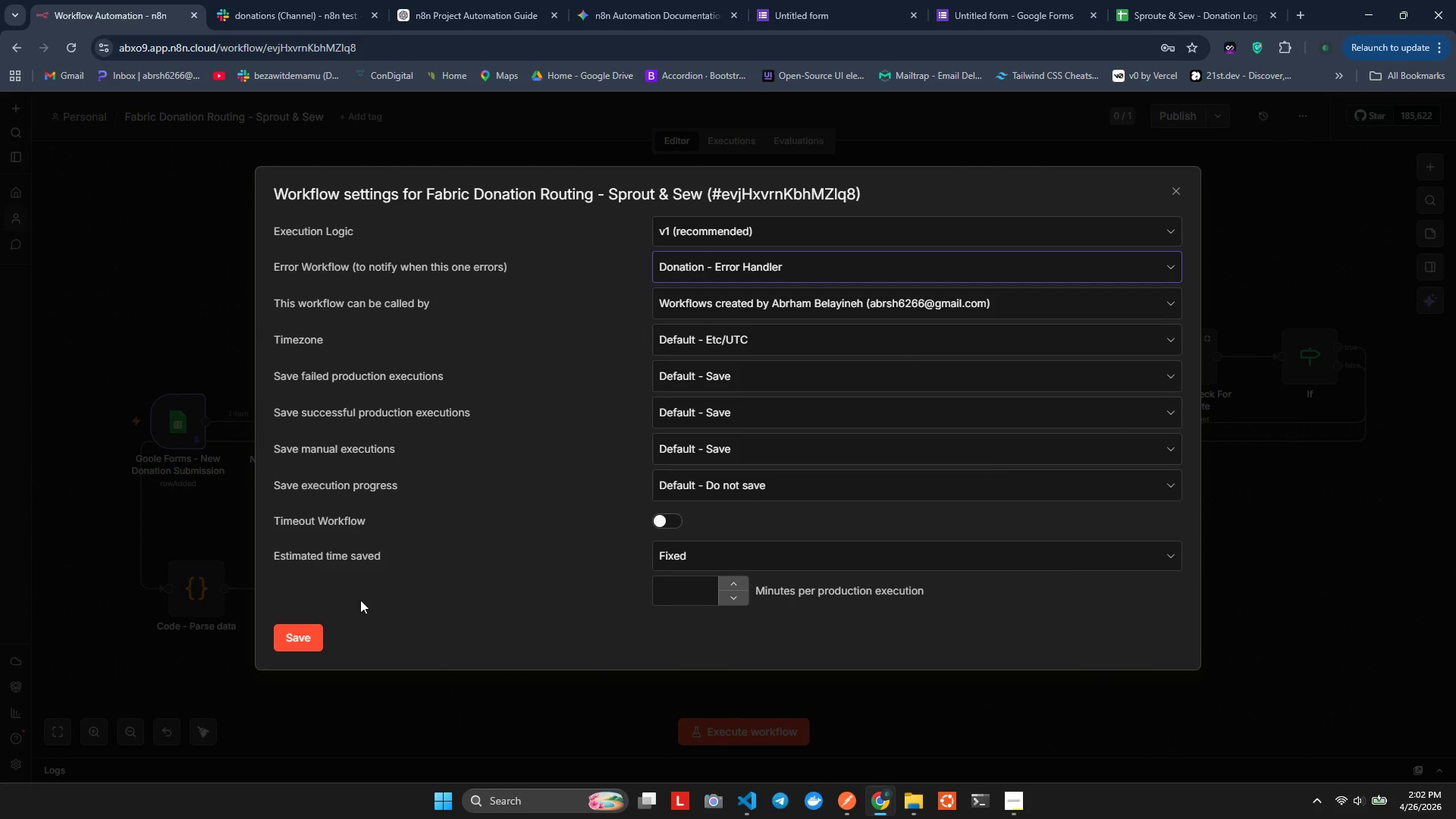 
left_click_drag(start_coordinate=[313, 632], to_coordinate=[309, 636])
 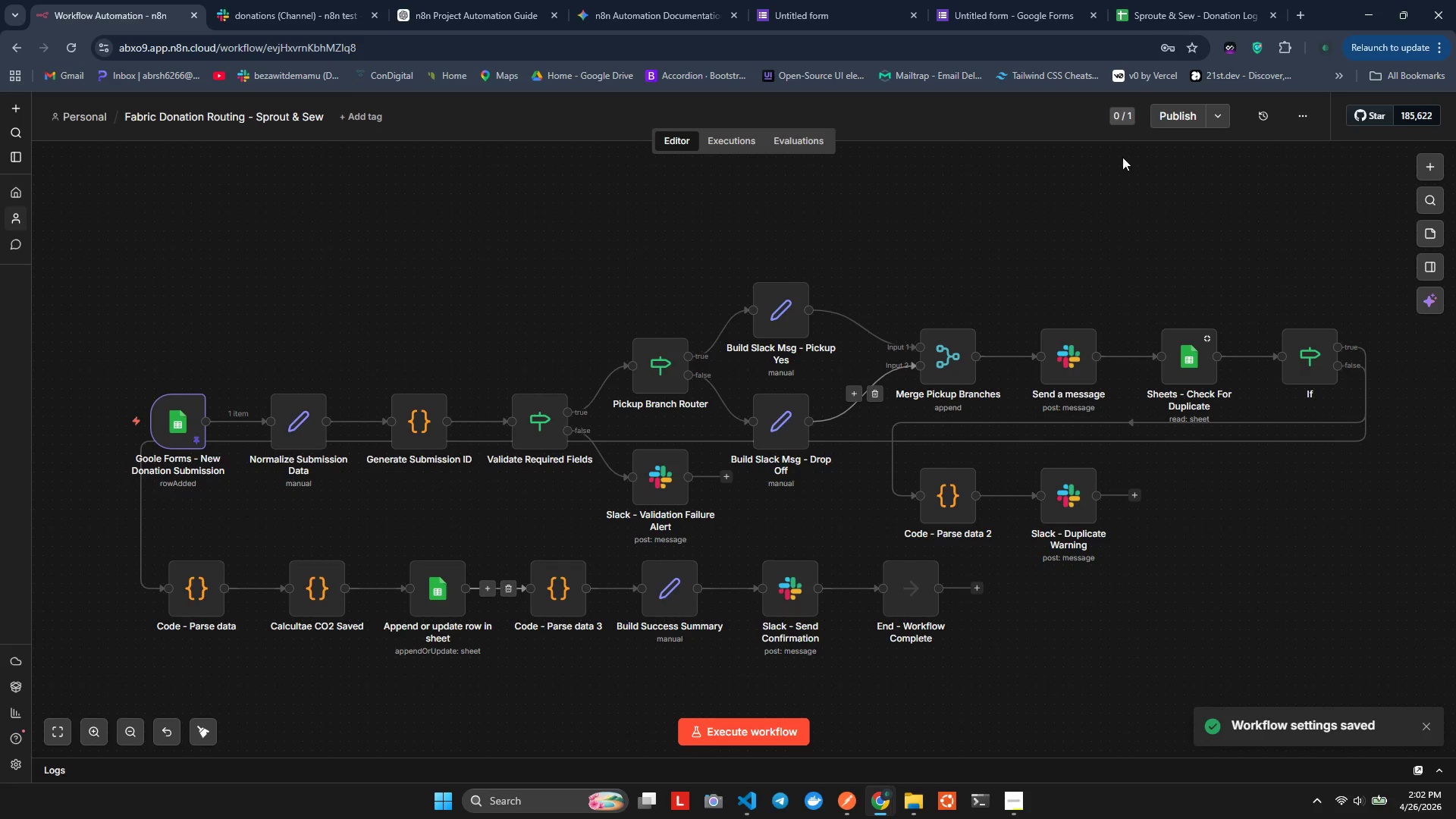 
left_click([1156, 116])
 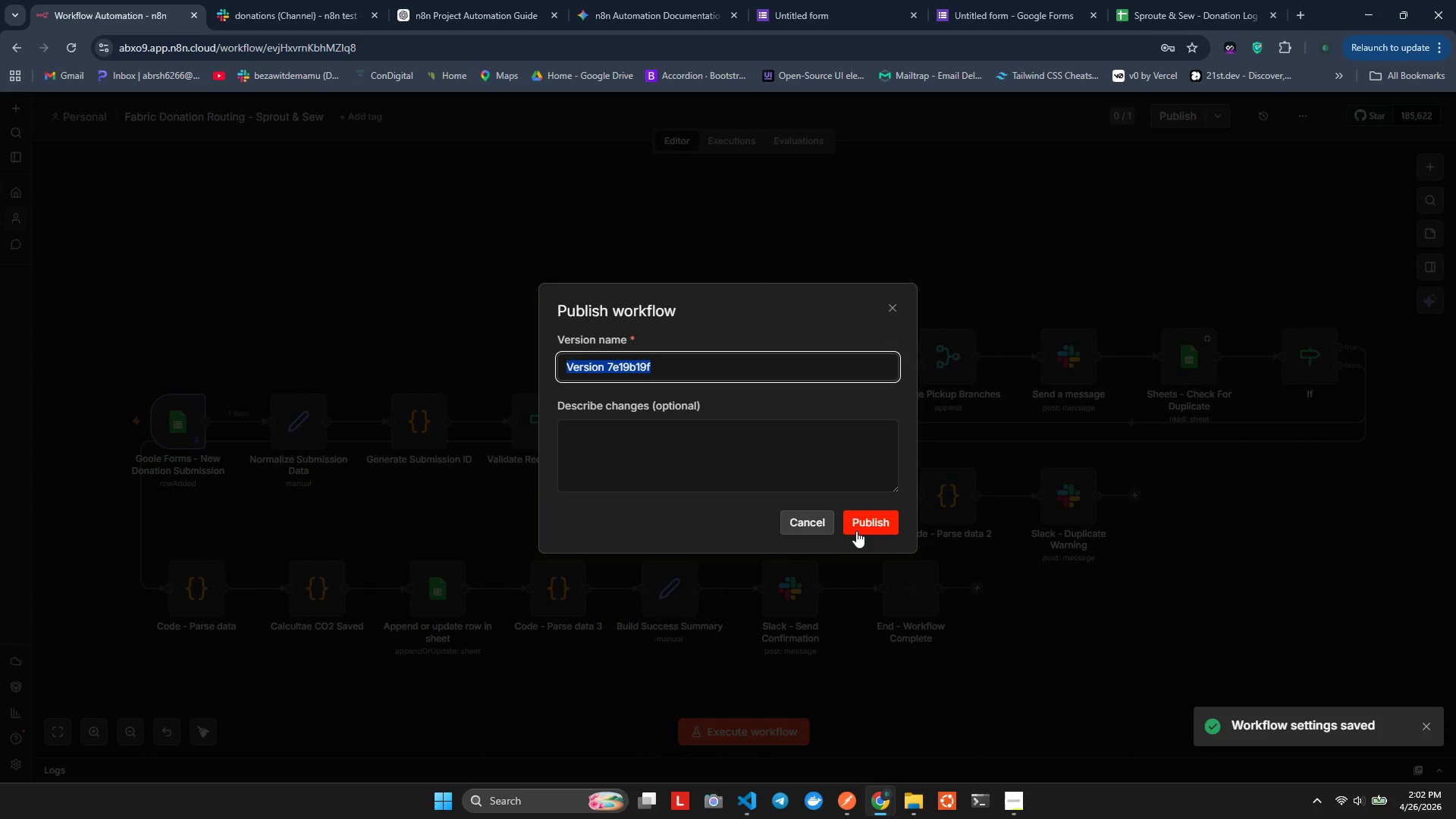 
left_click([857, 531])
 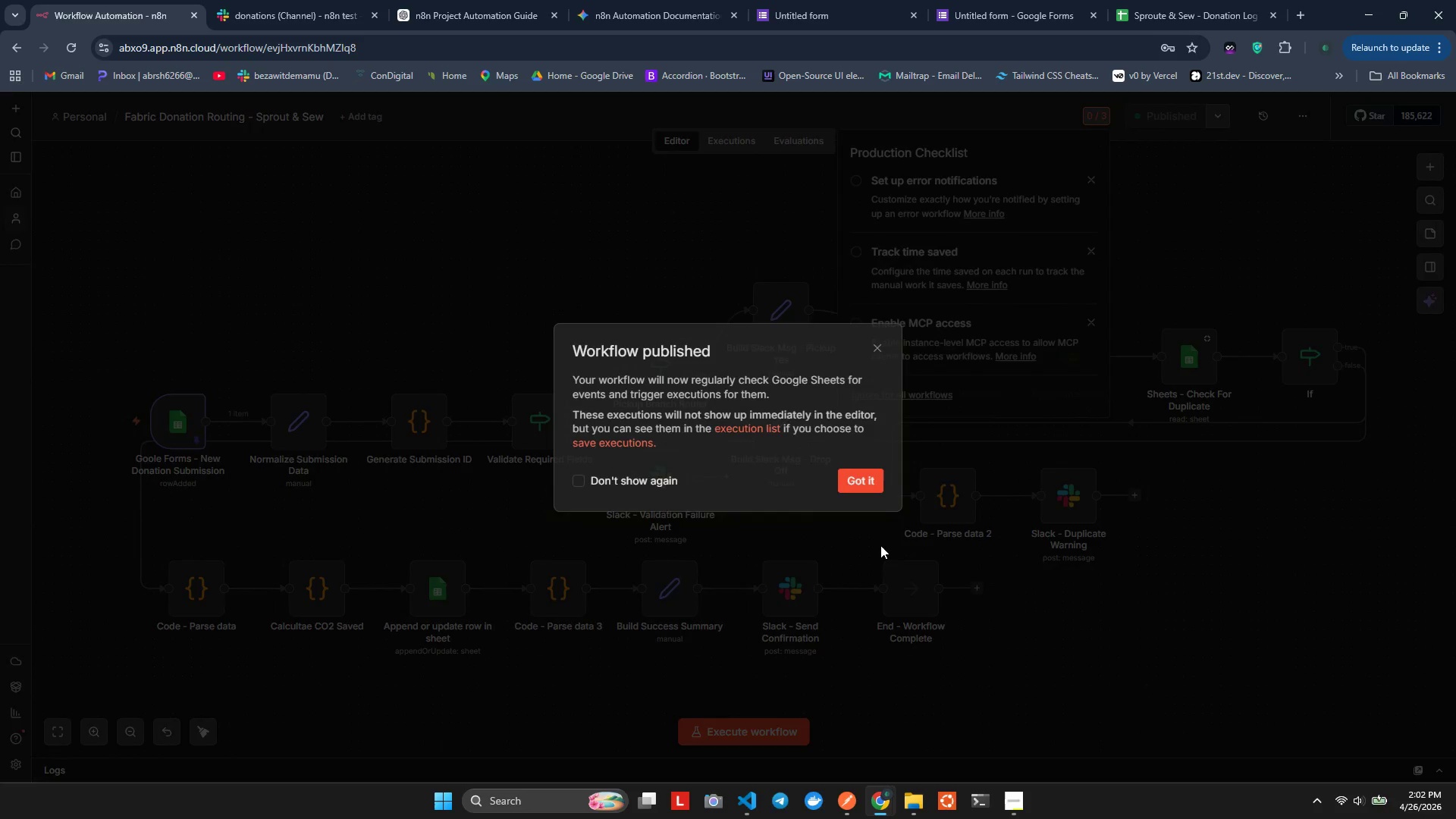 
left_click([864, 487])
 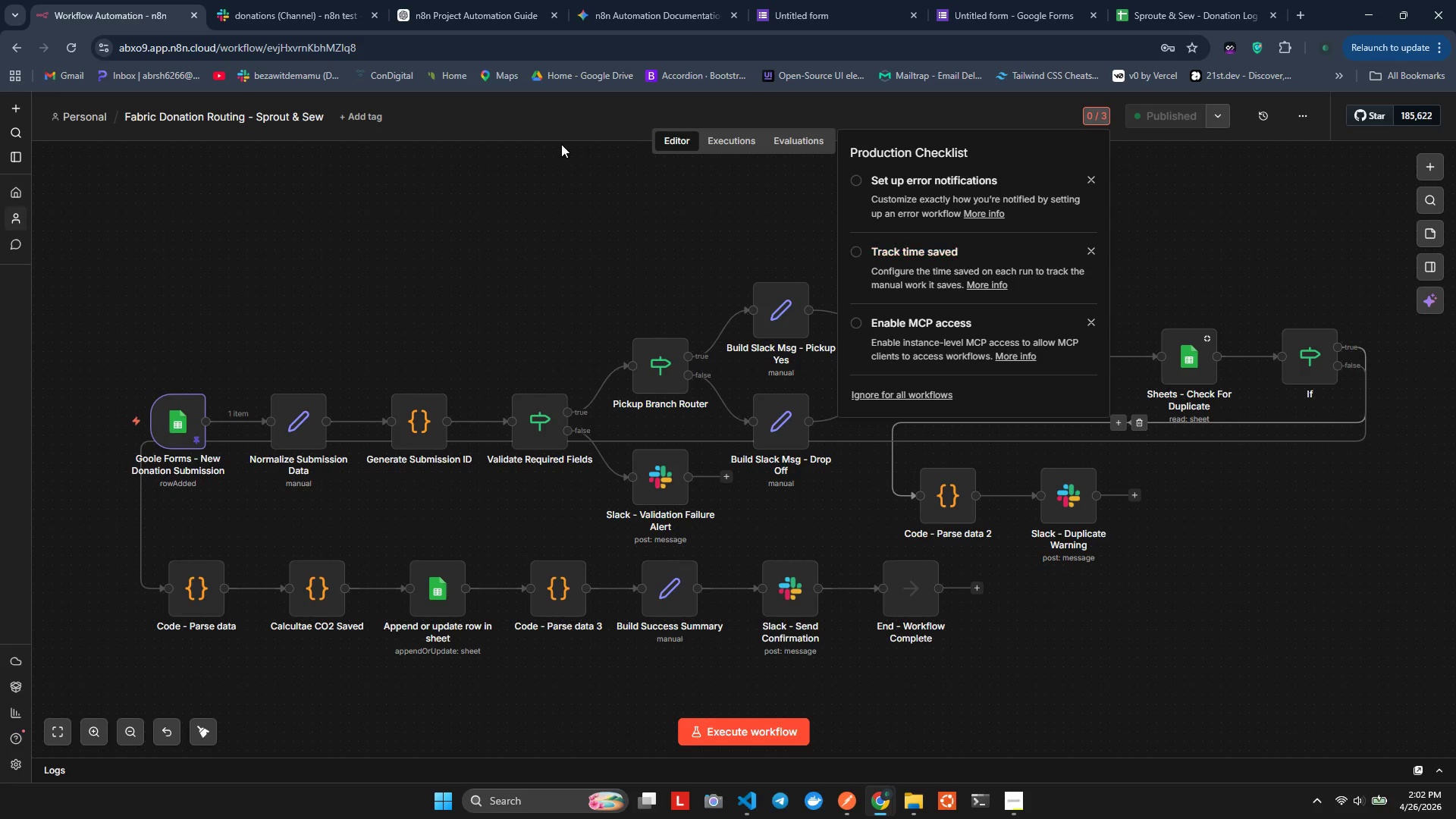 
left_click([572, 184])
 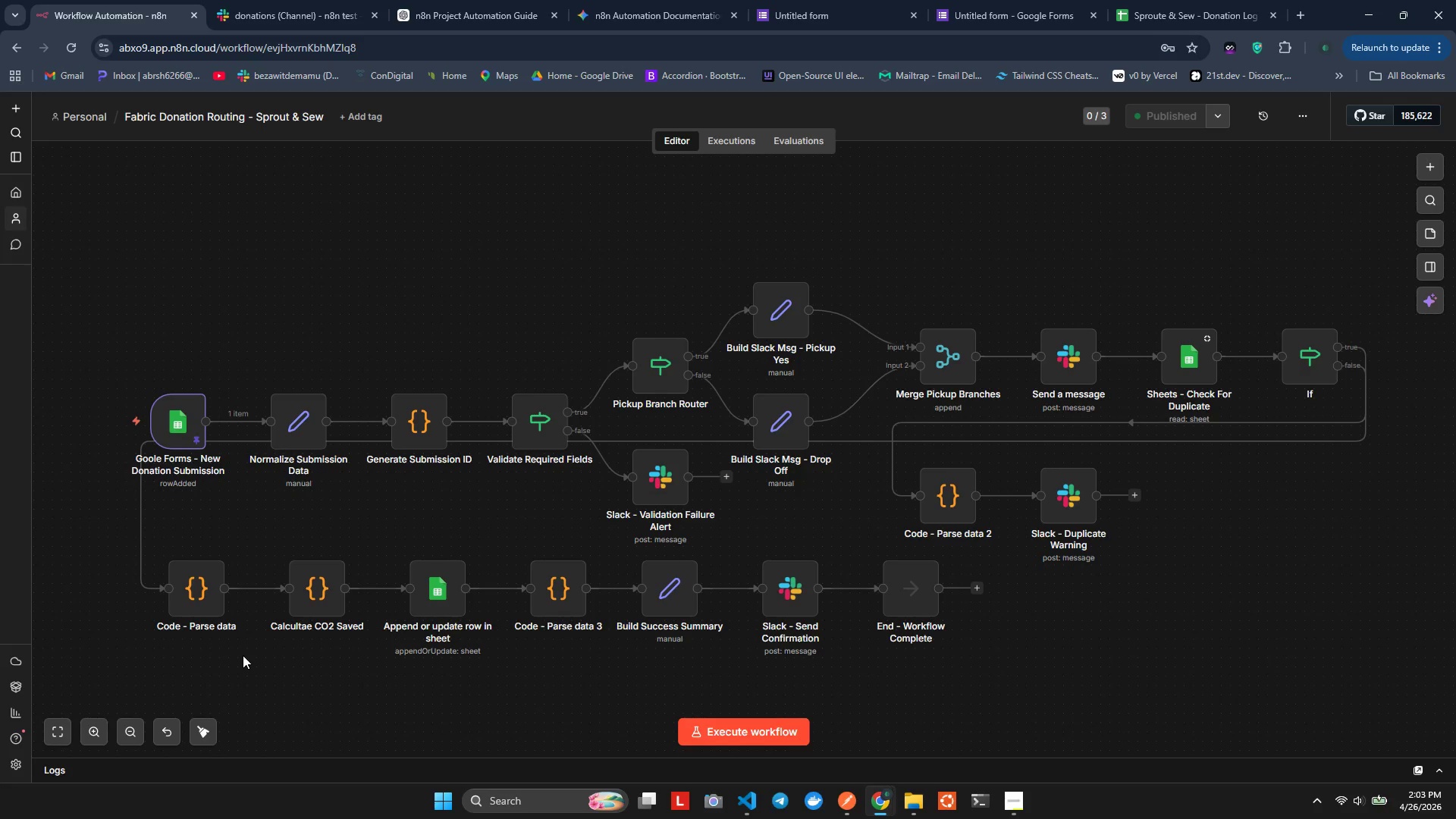 
wait(18.17)
 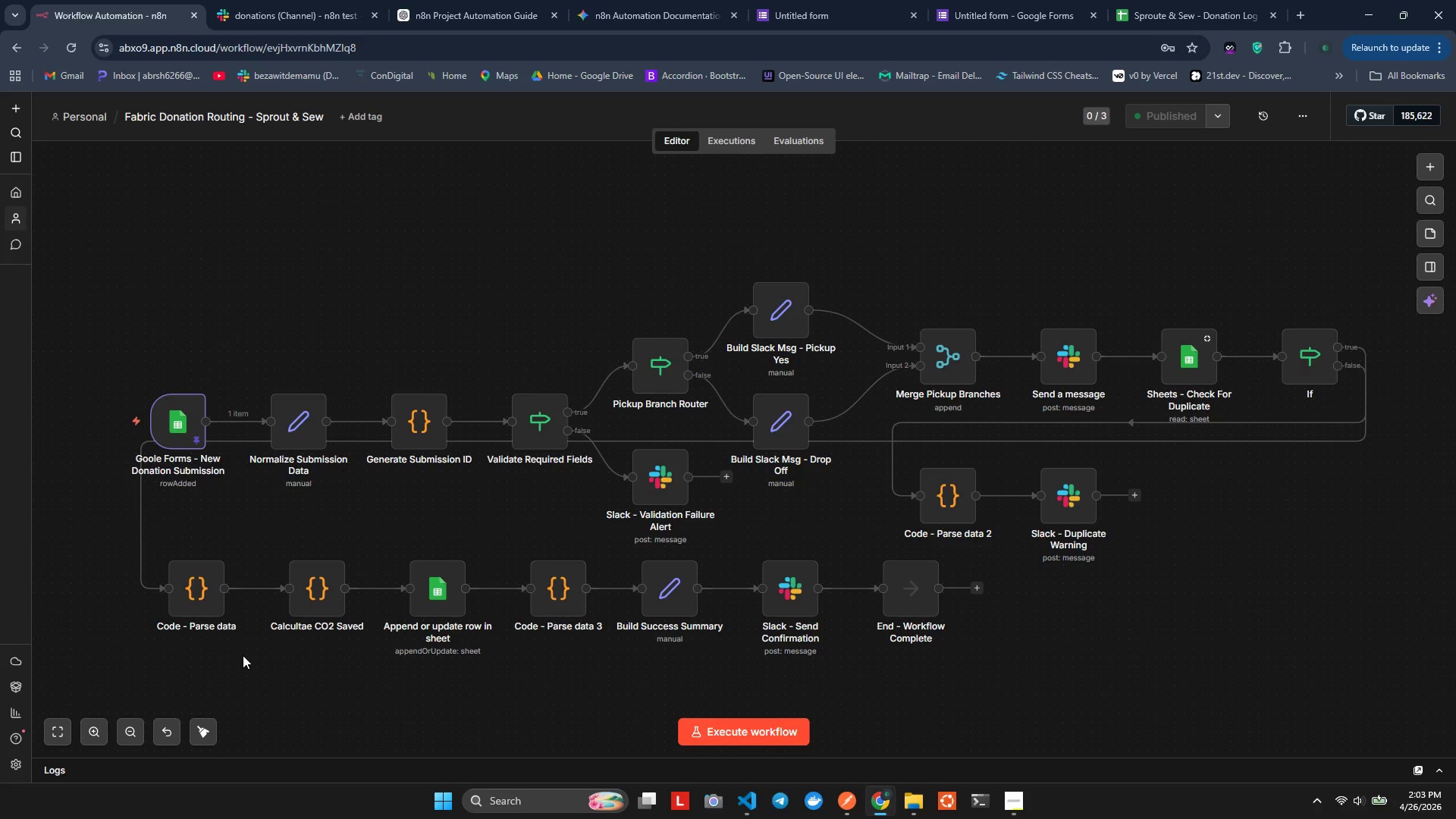 
scroll: coordinate [936, 672], scroll_direction: down, amount: 1.0
 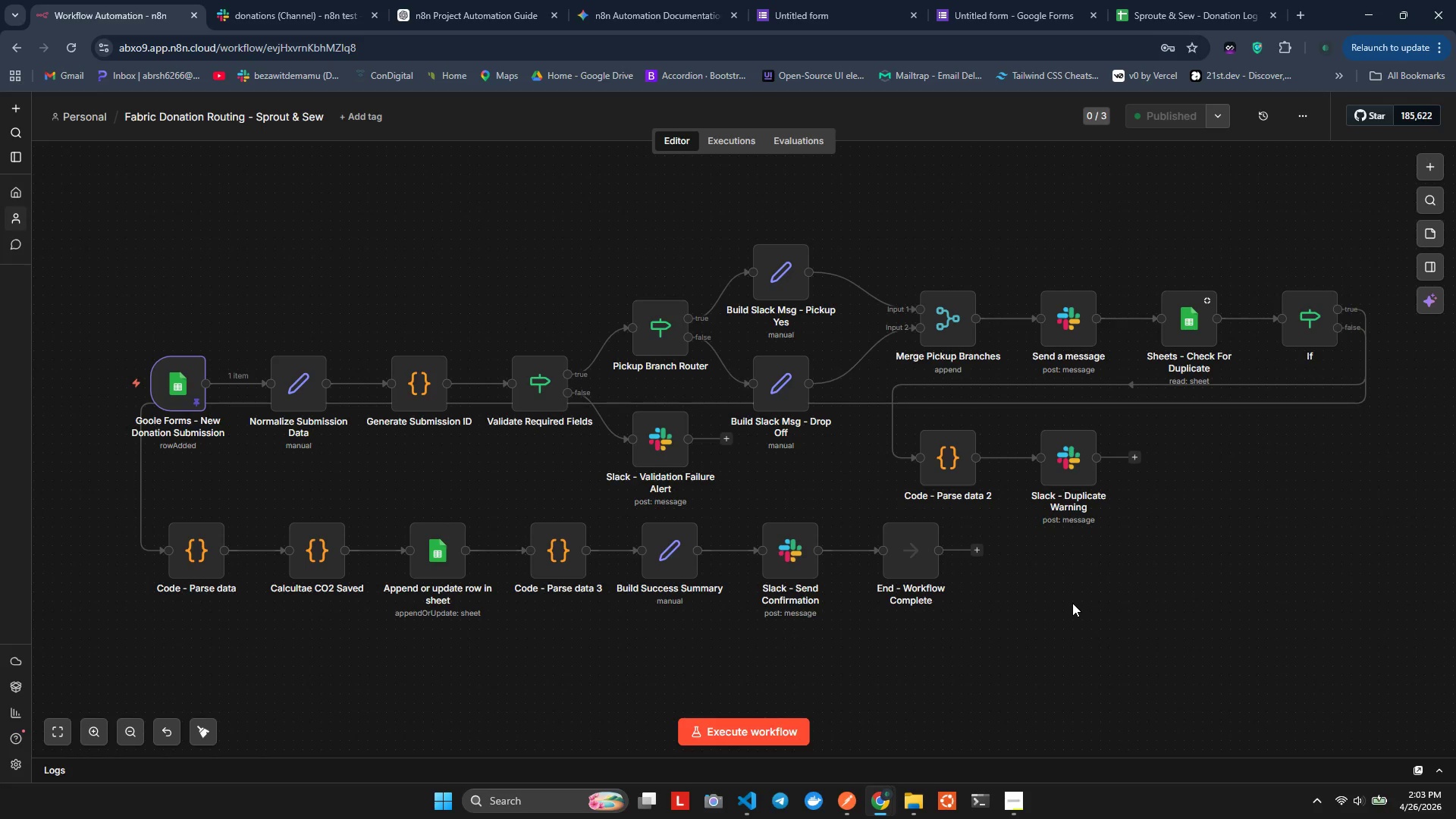 